 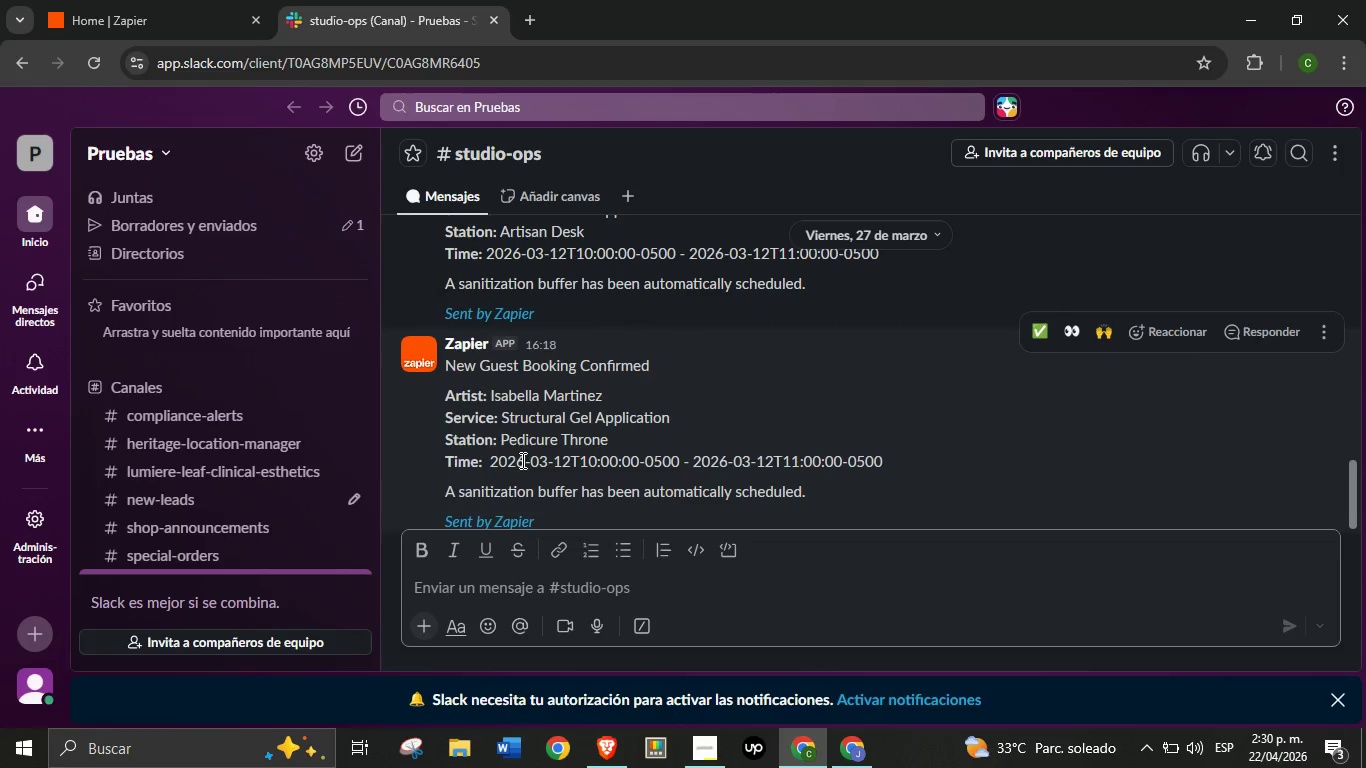 
scroll: coordinate [301, 392], scroll_direction: down, amount: 2.0
 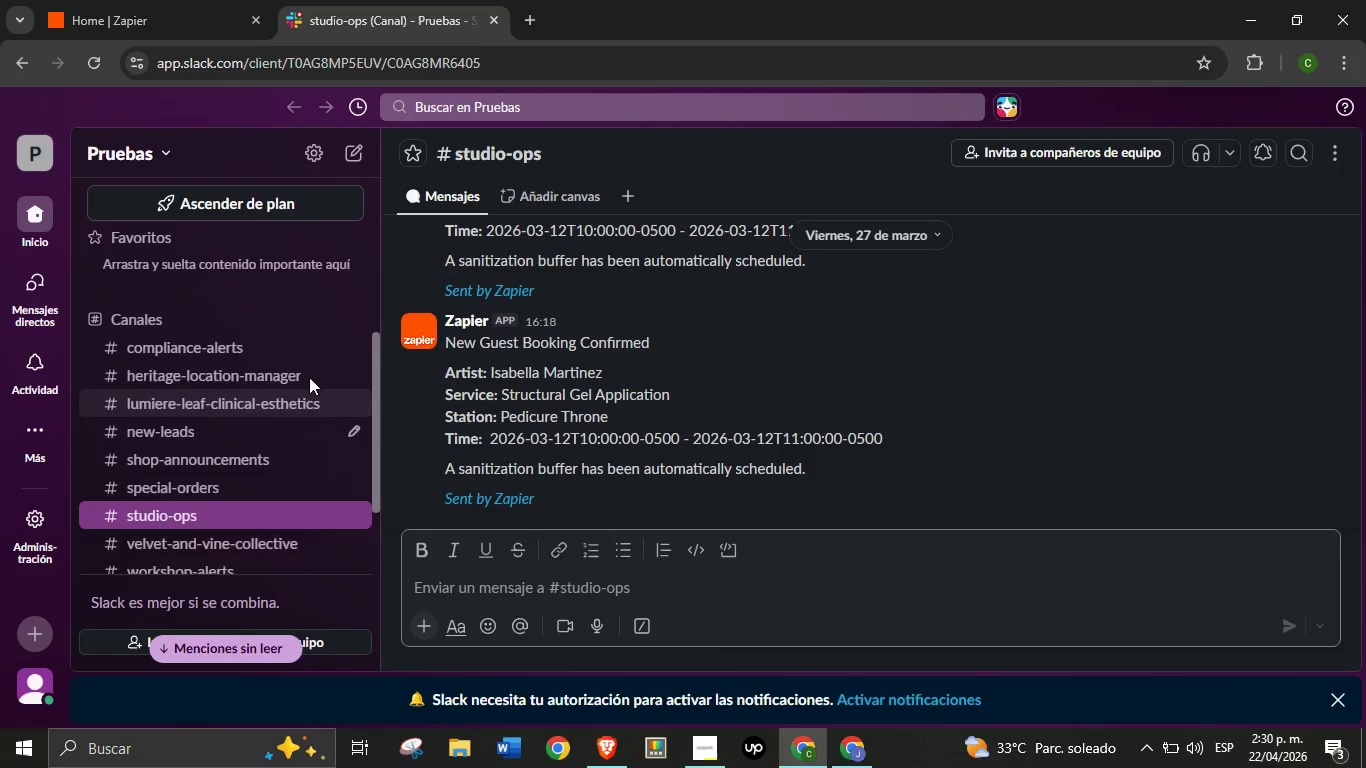 
scroll: coordinate [324, 337], scroll_direction: up, amount: 1.0
 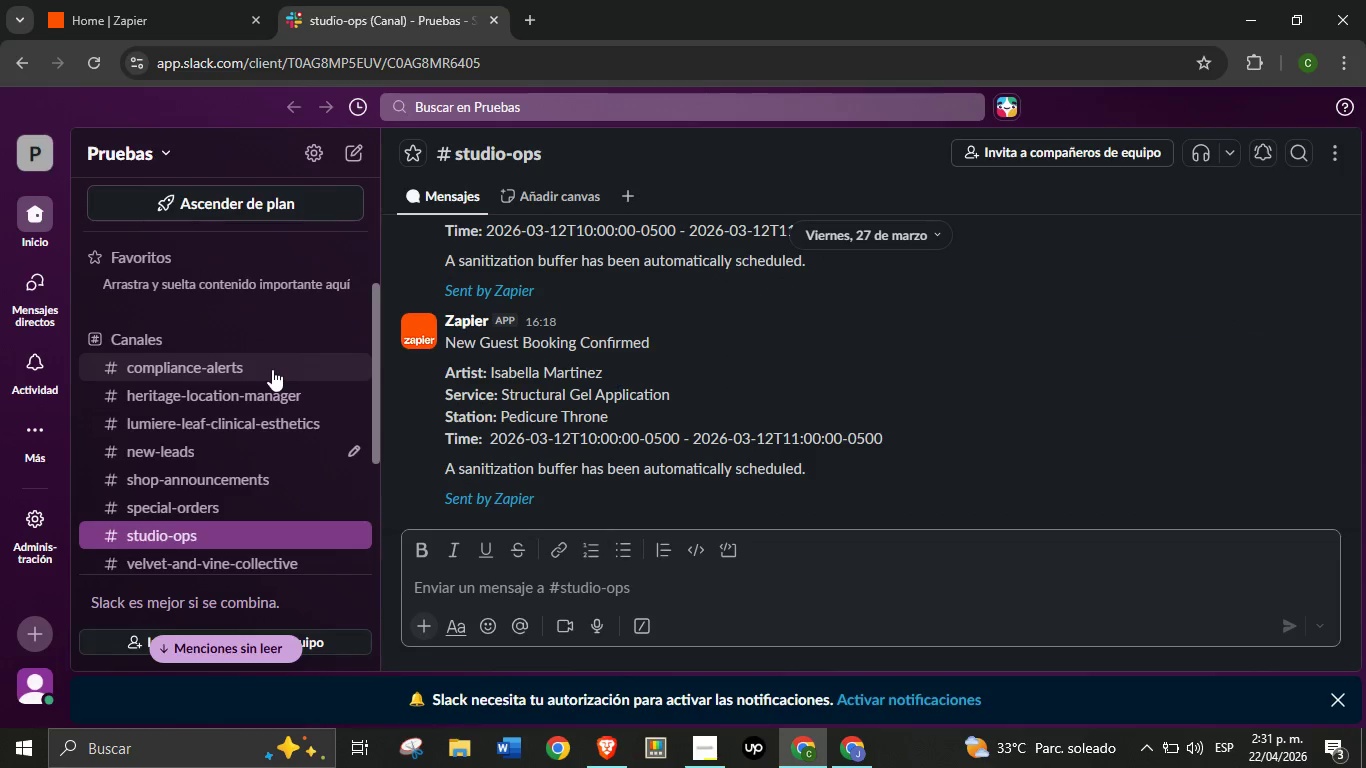 
right_click([272, 369])
 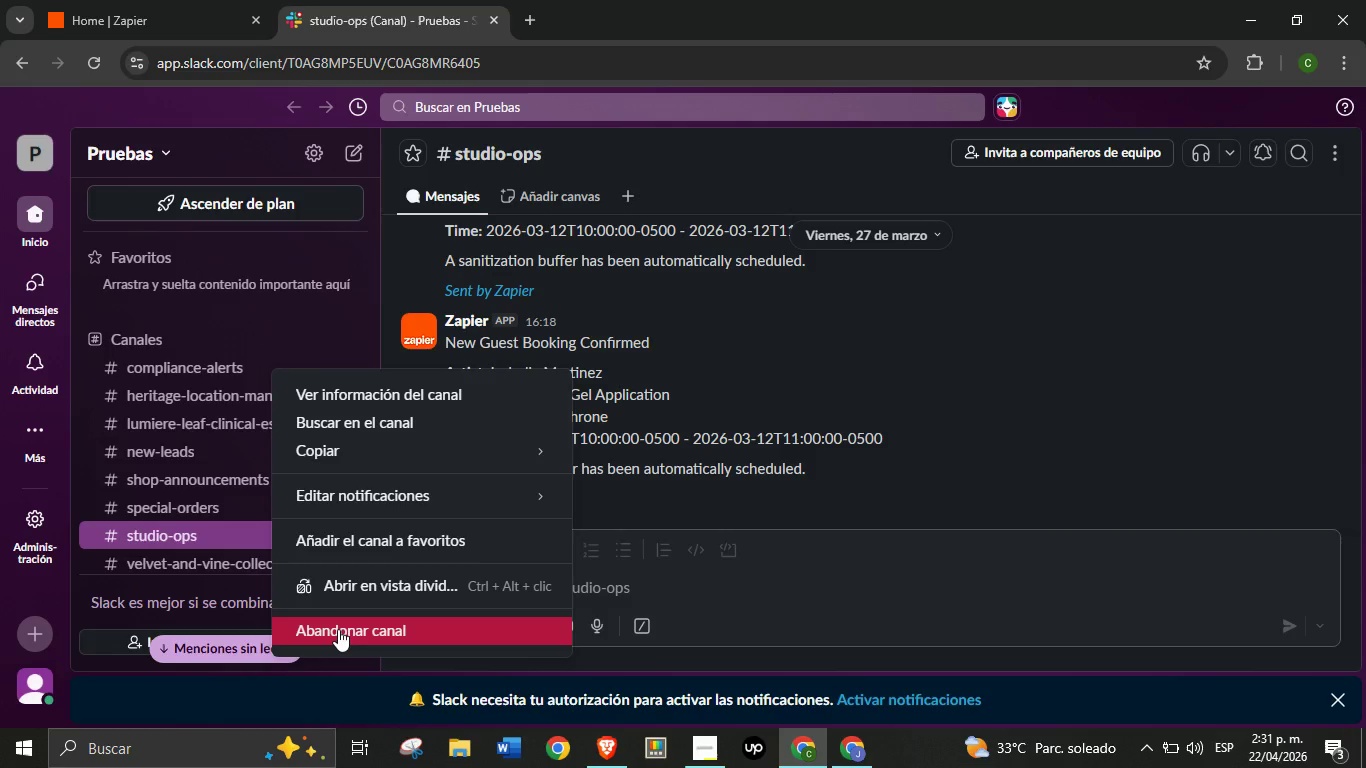 
left_click([338, 629])
 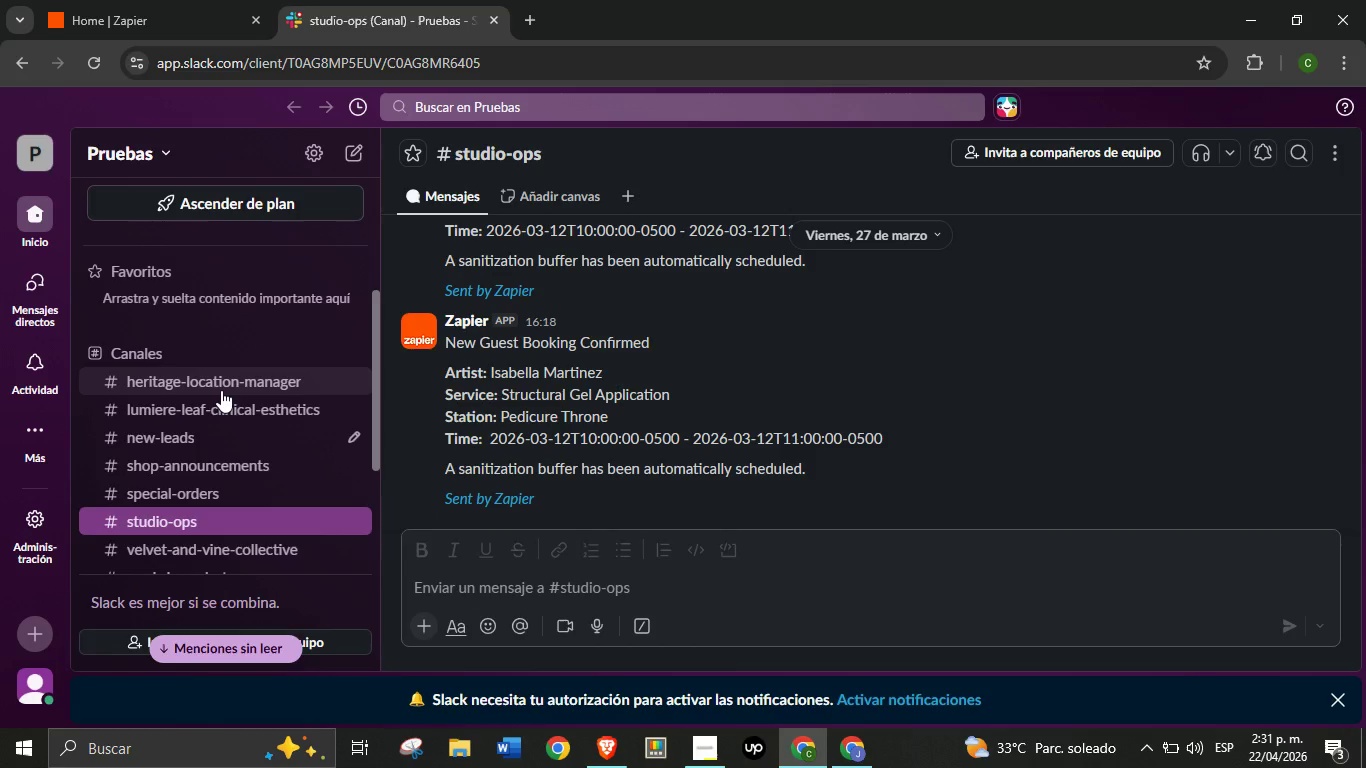 
right_click([221, 390])
 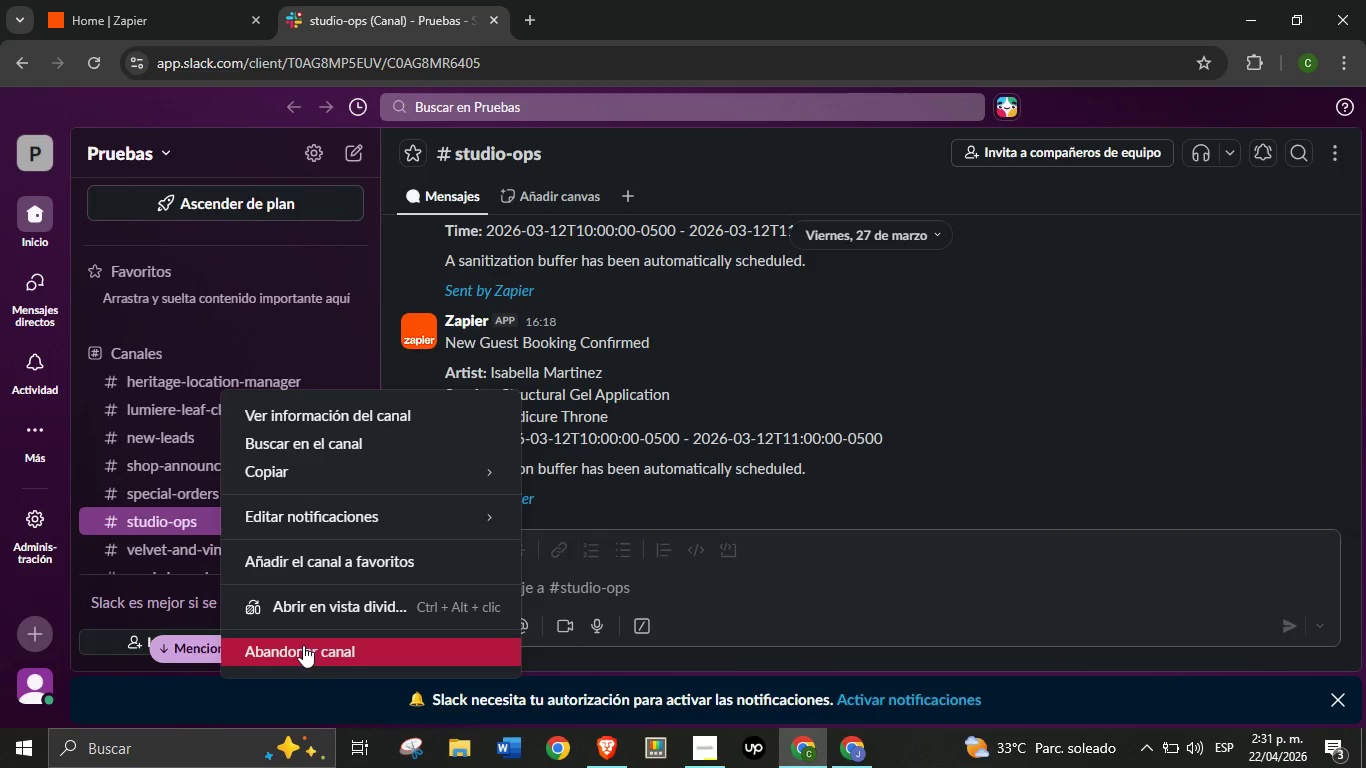 
left_click([303, 645])
 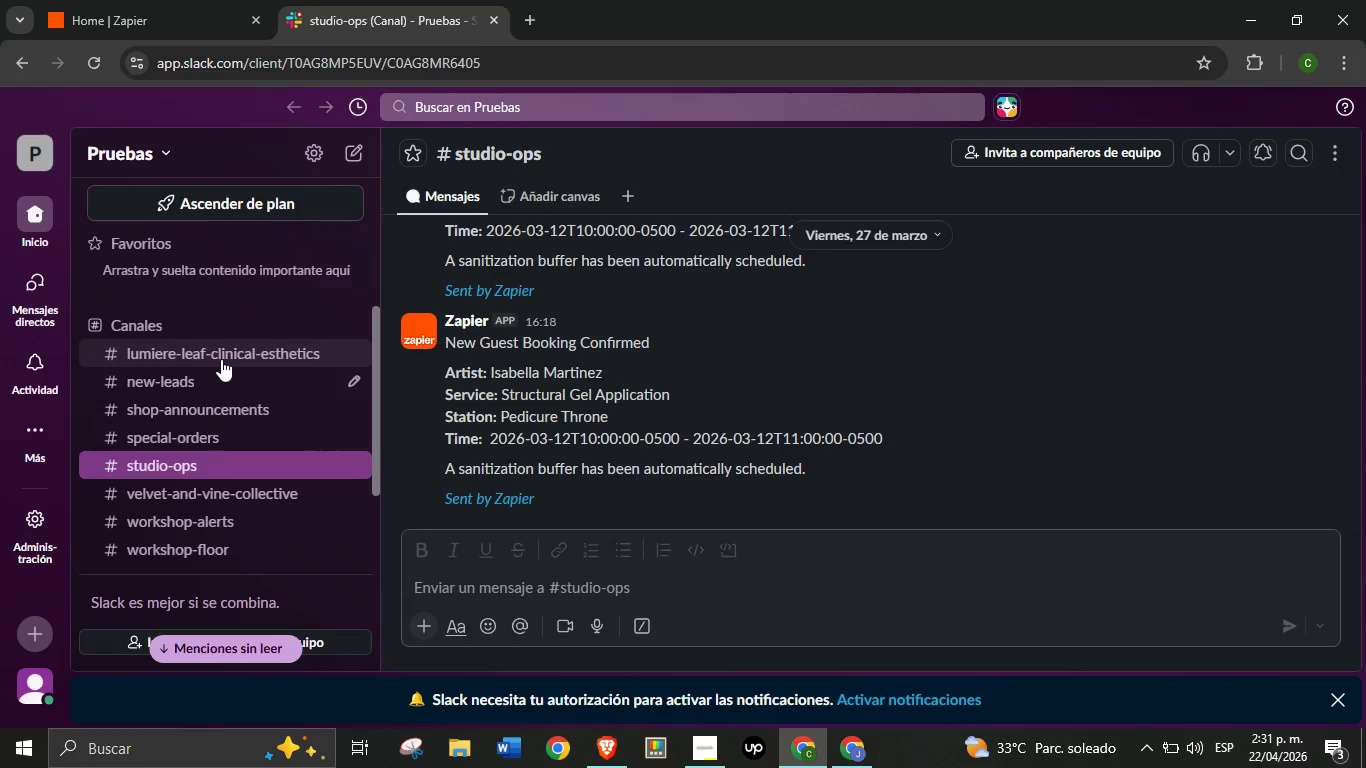 
right_click([220, 359])
 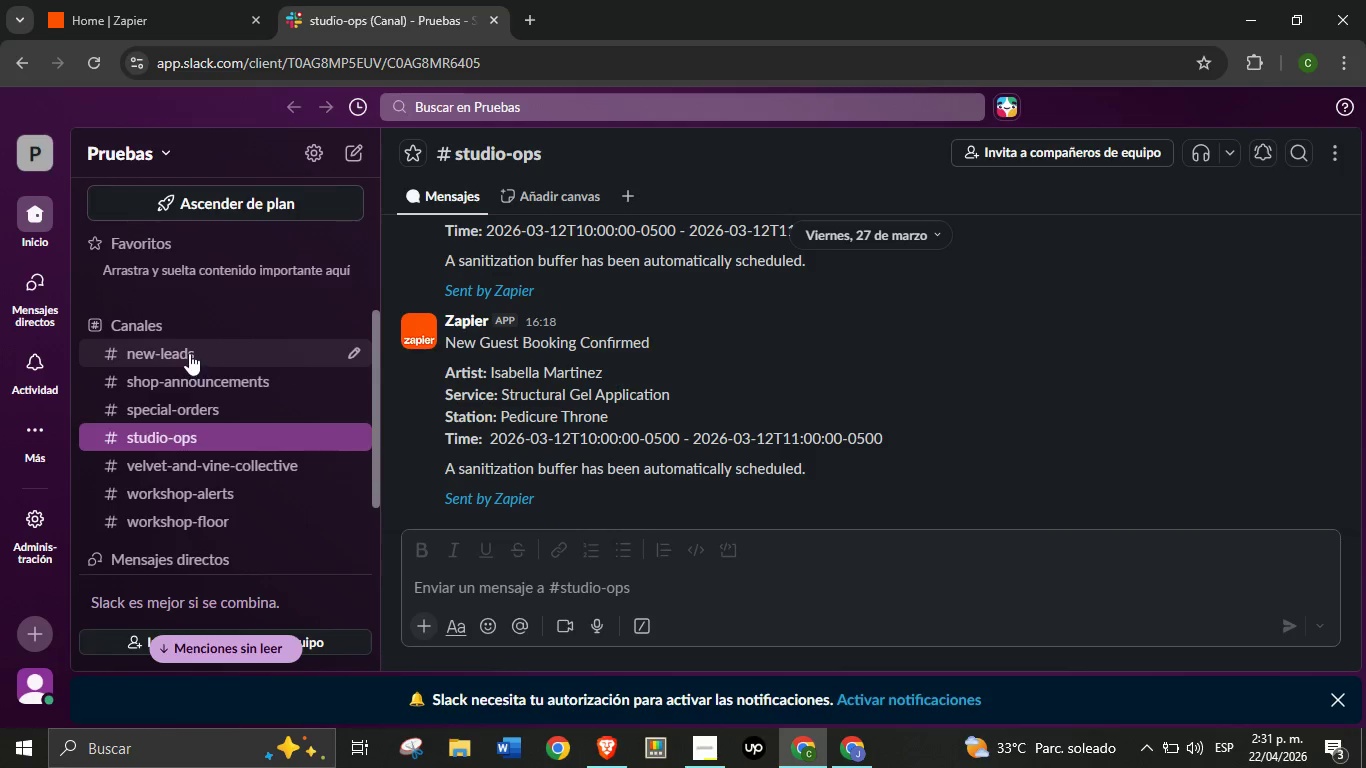 
right_click([189, 353])
 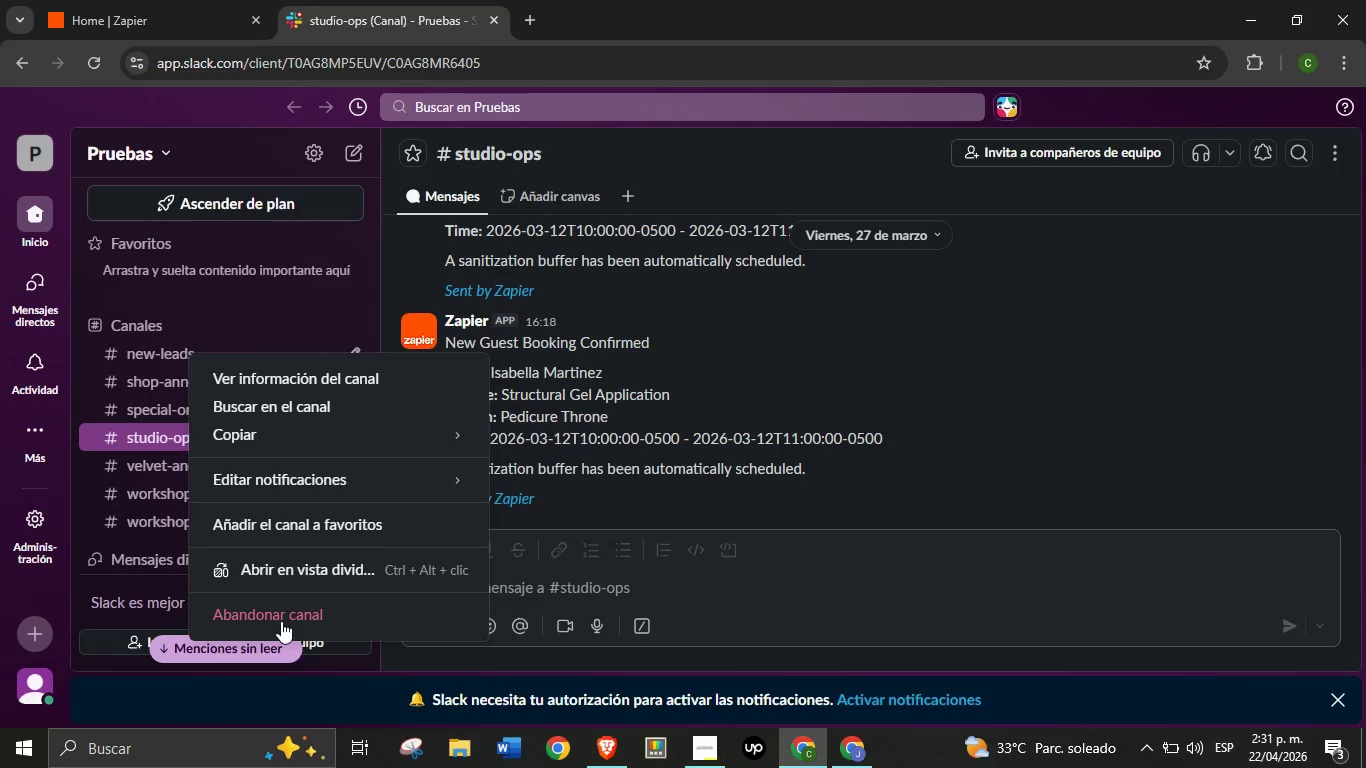 
left_click([281, 621])
 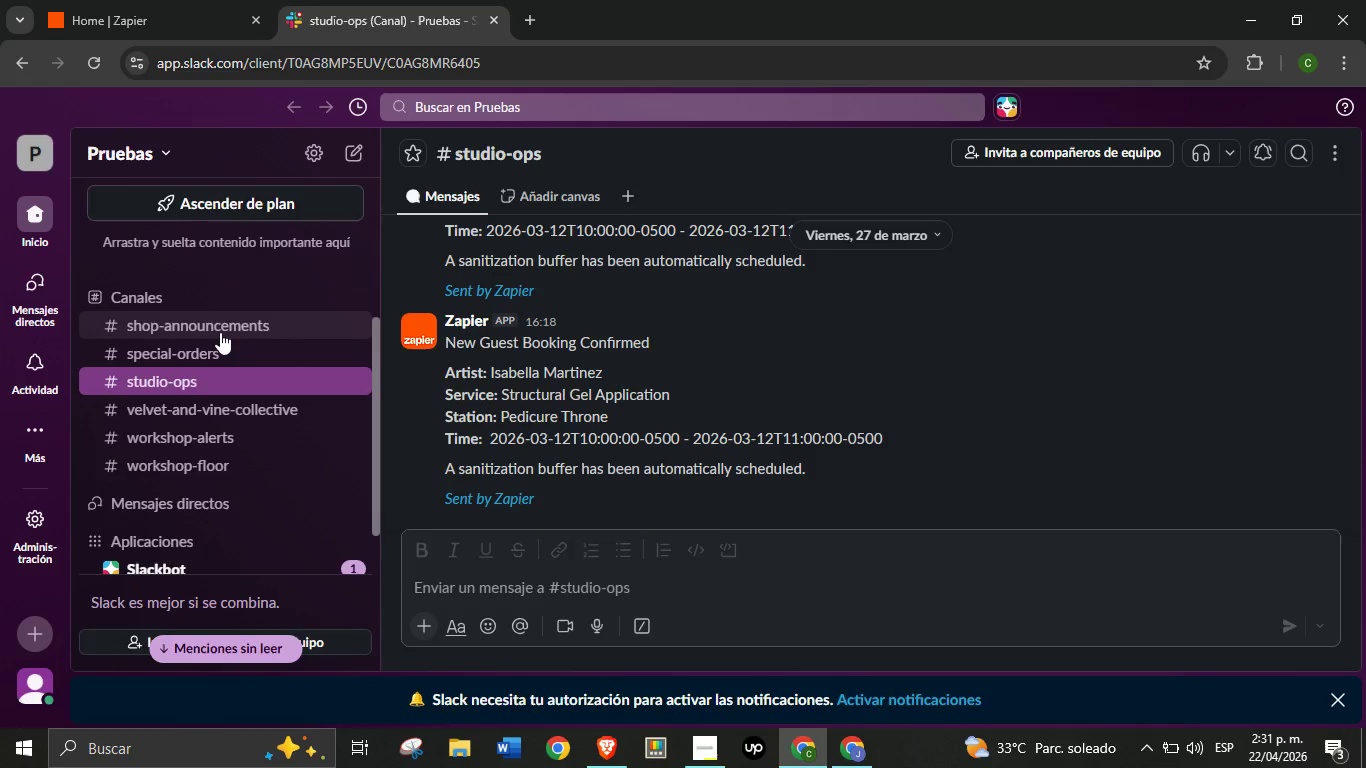 
right_click([220, 332])
 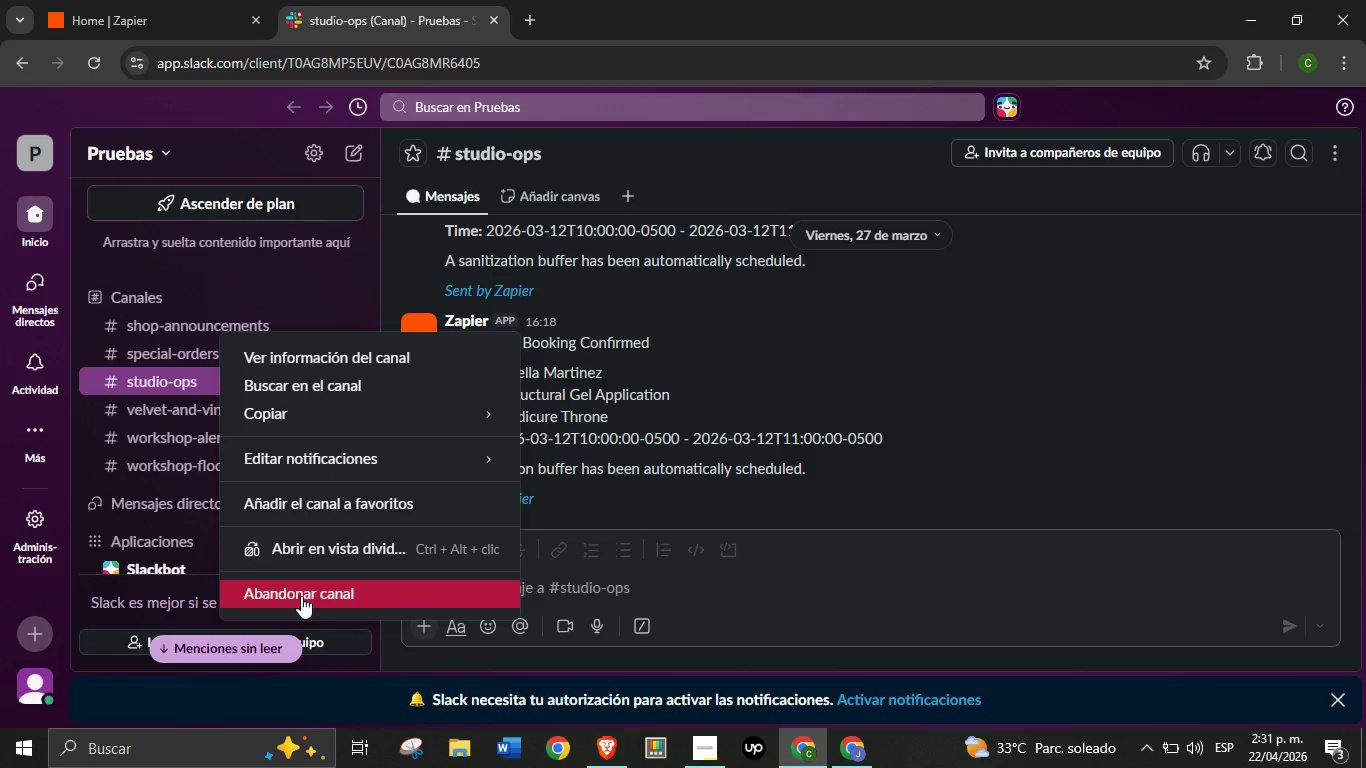 
left_click([301, 596])
 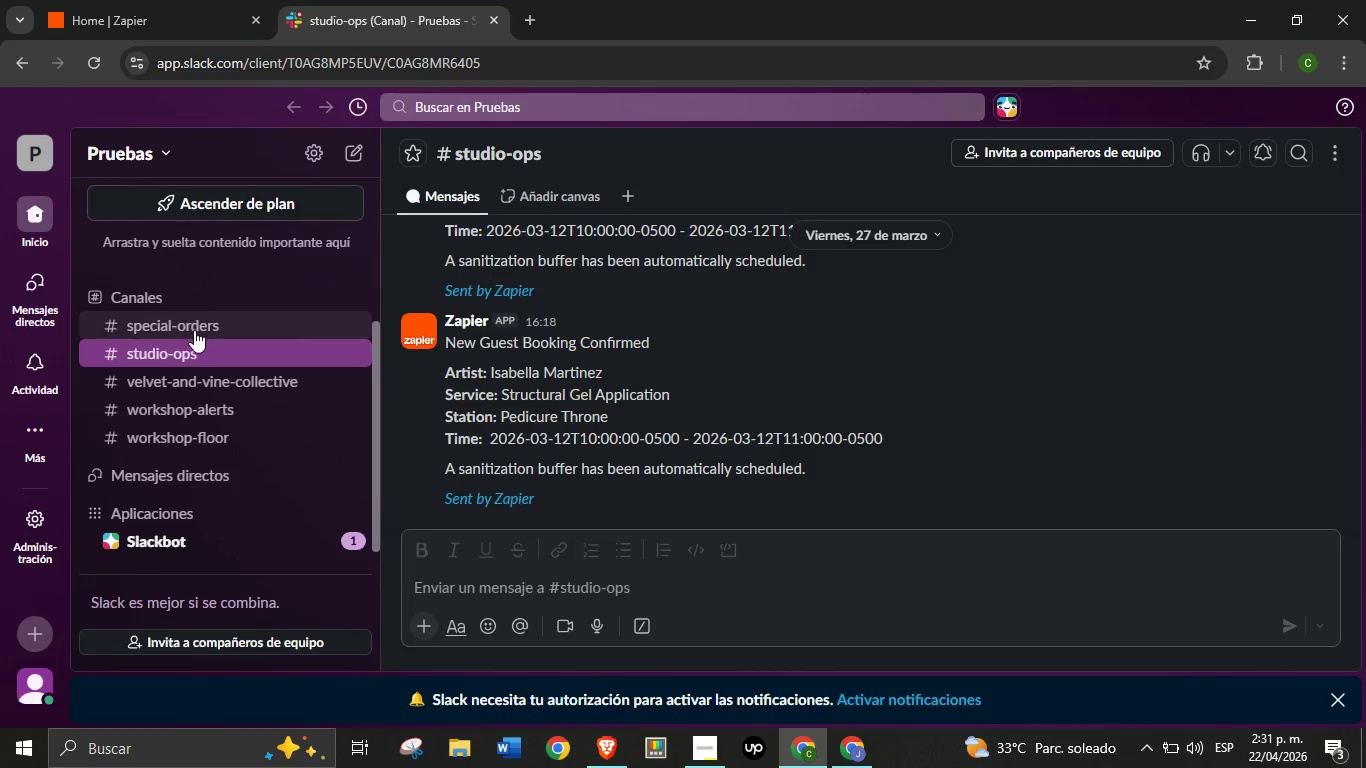 
right_click([194, 329])
 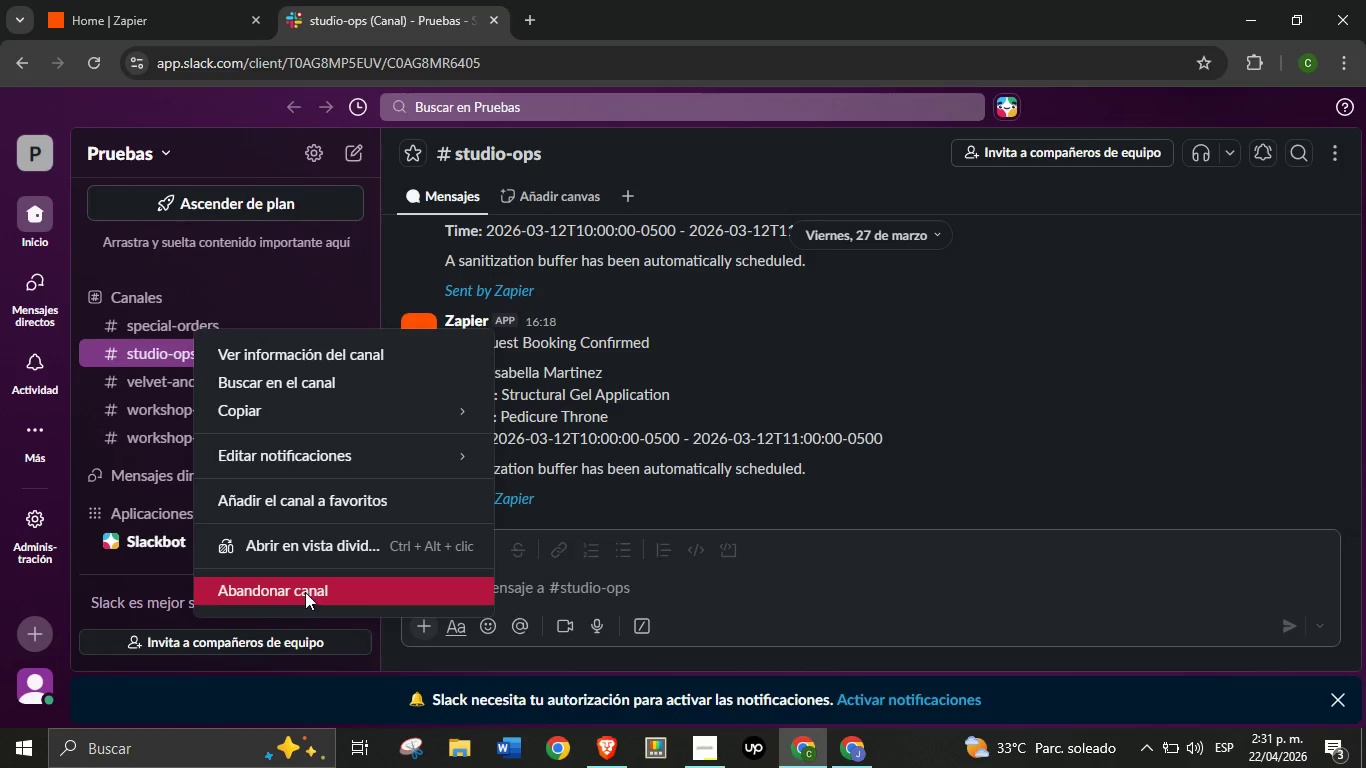 
left_click([305, 592])
 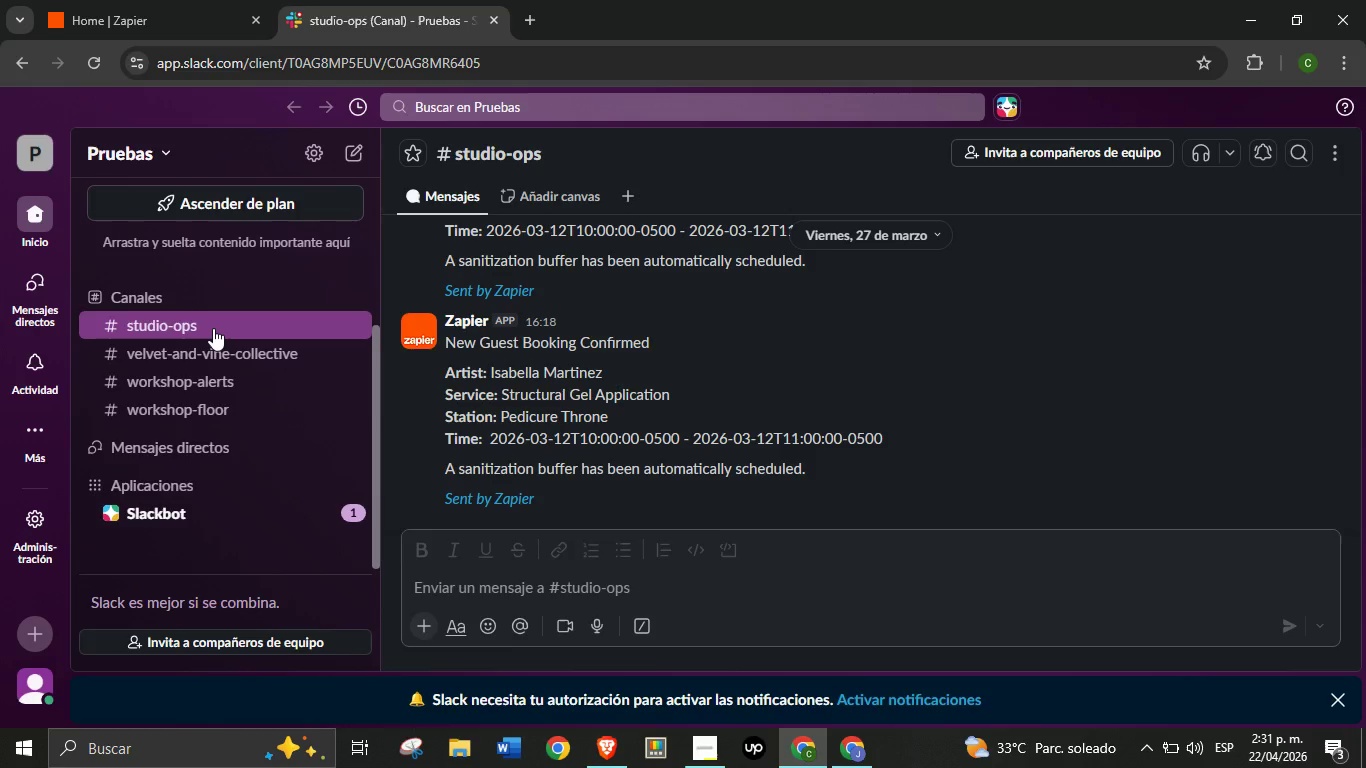 
right_click([213, 328])
 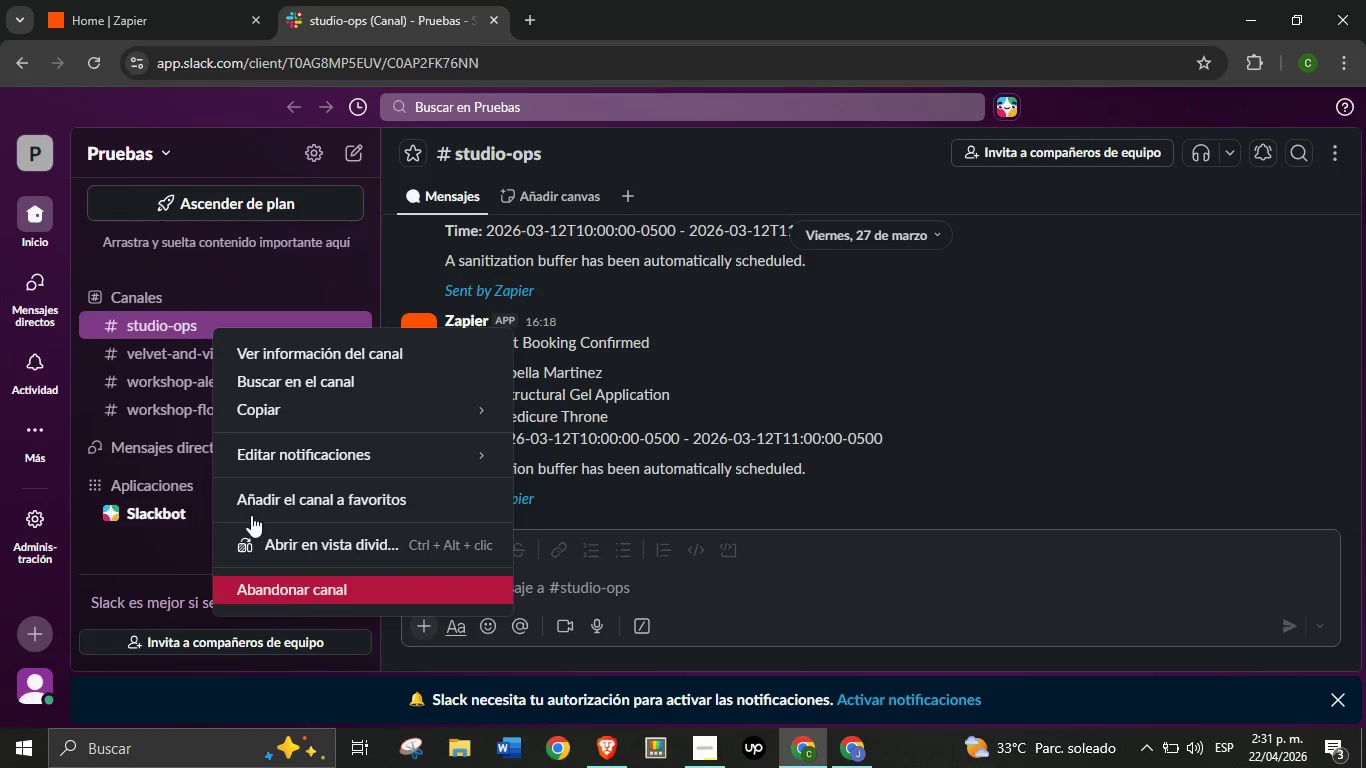 
left_click([282, 589])
 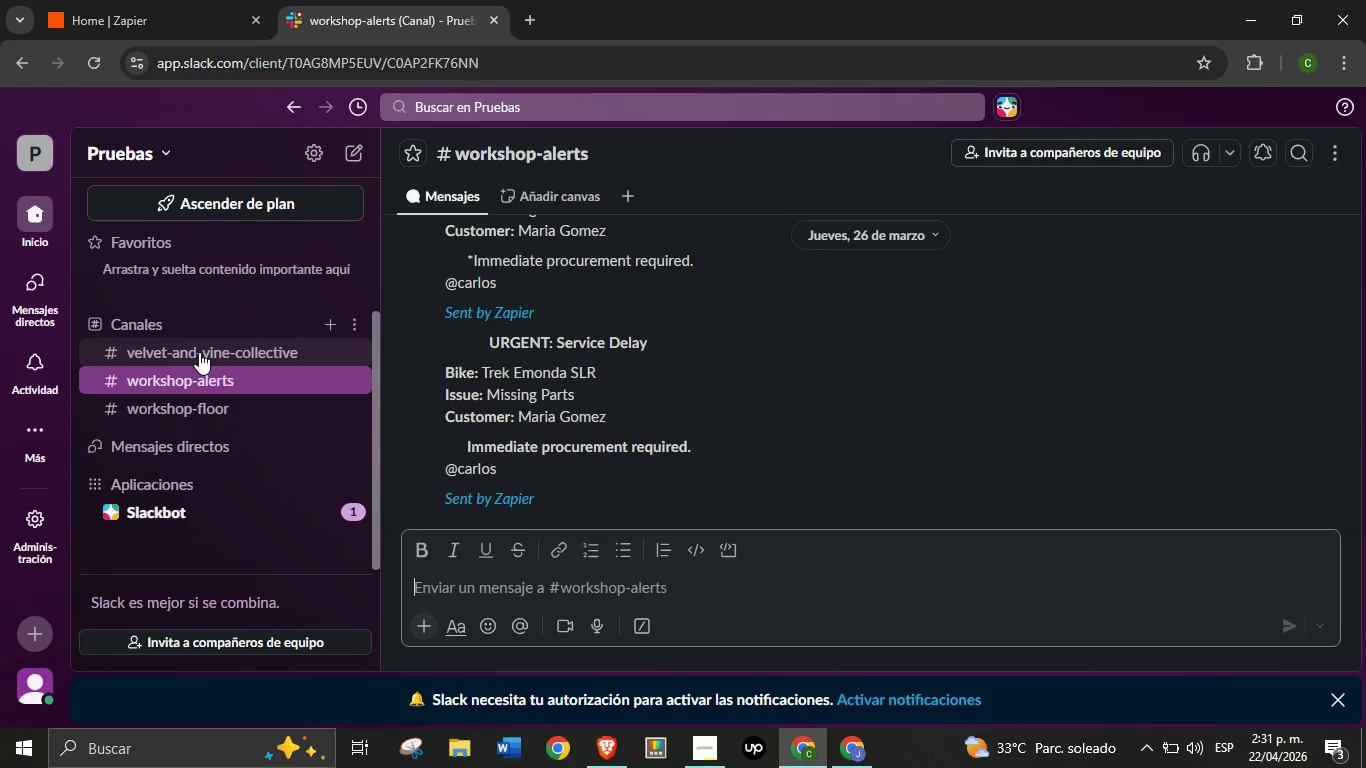 
right_click([199, 352])
 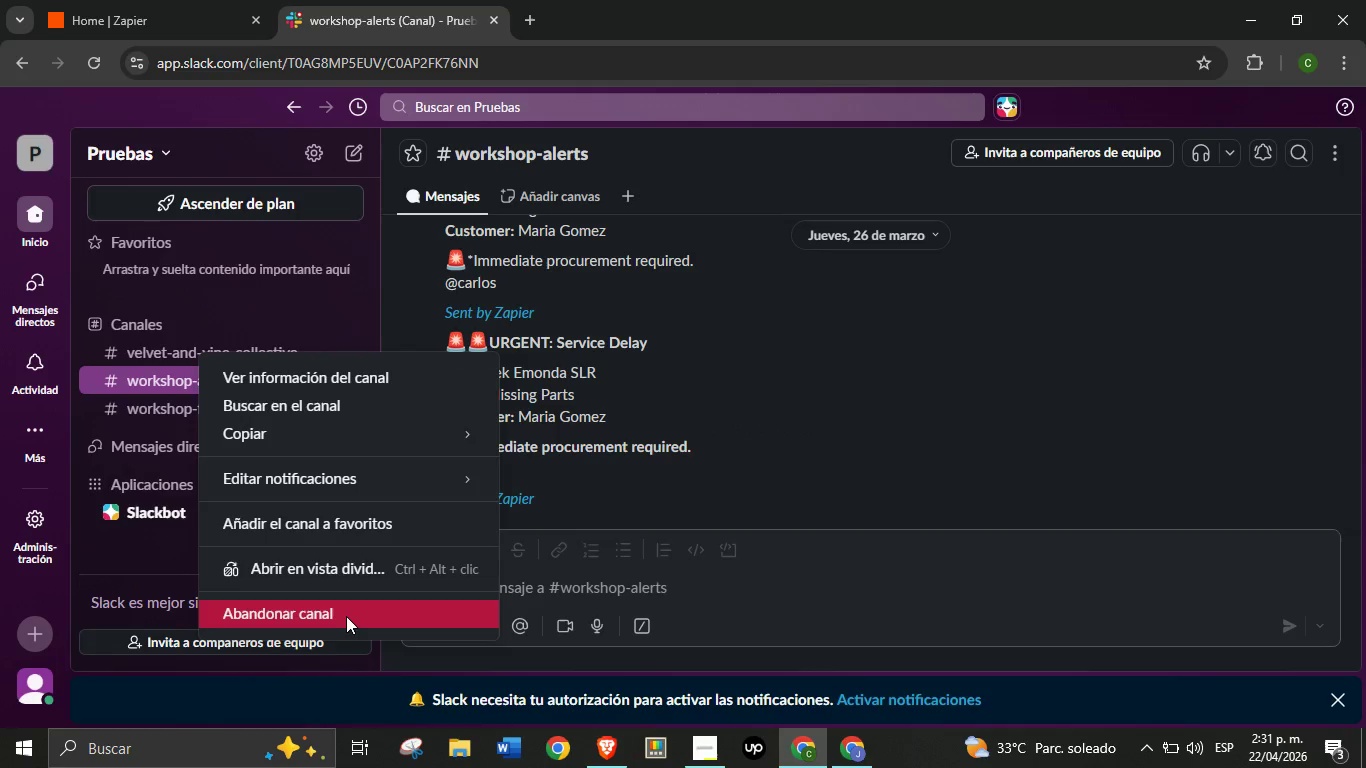 
left_click([346, 616])
 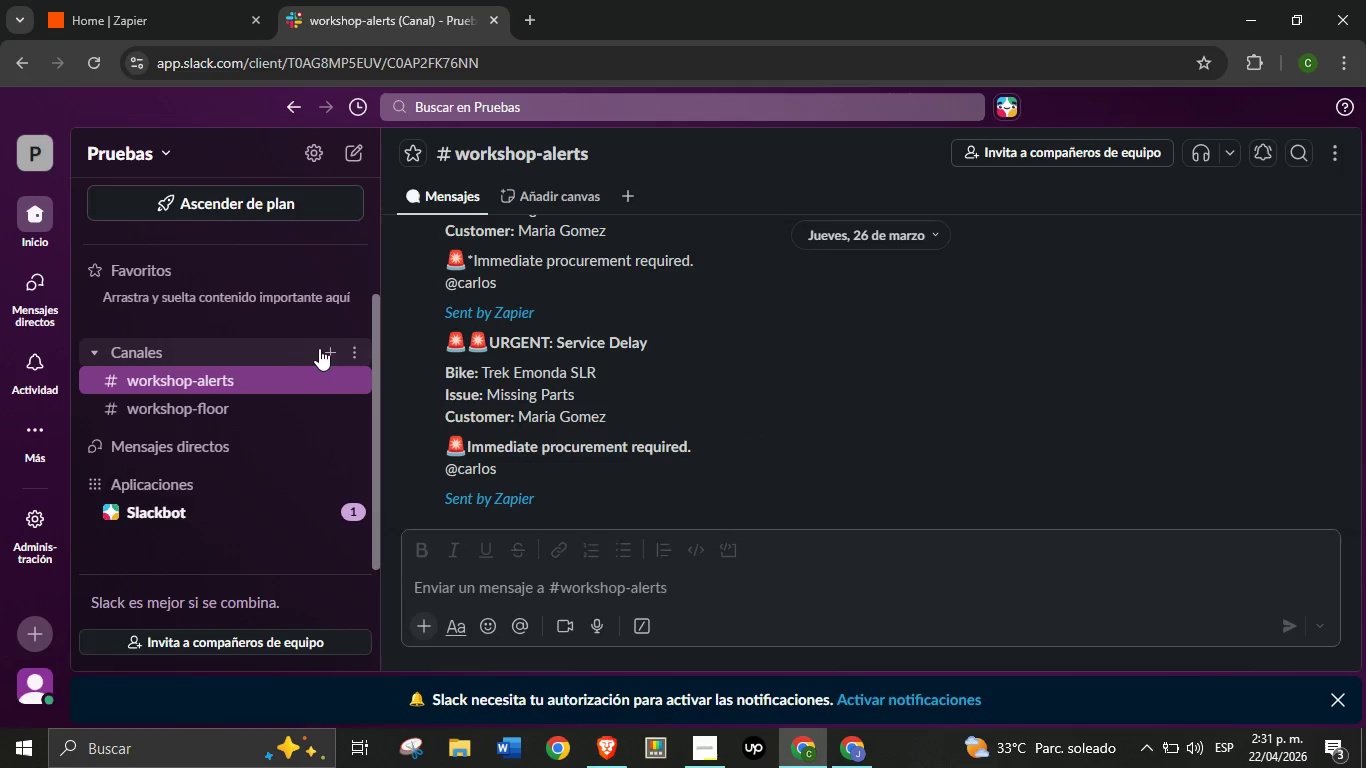 
left_click([325, 346])
 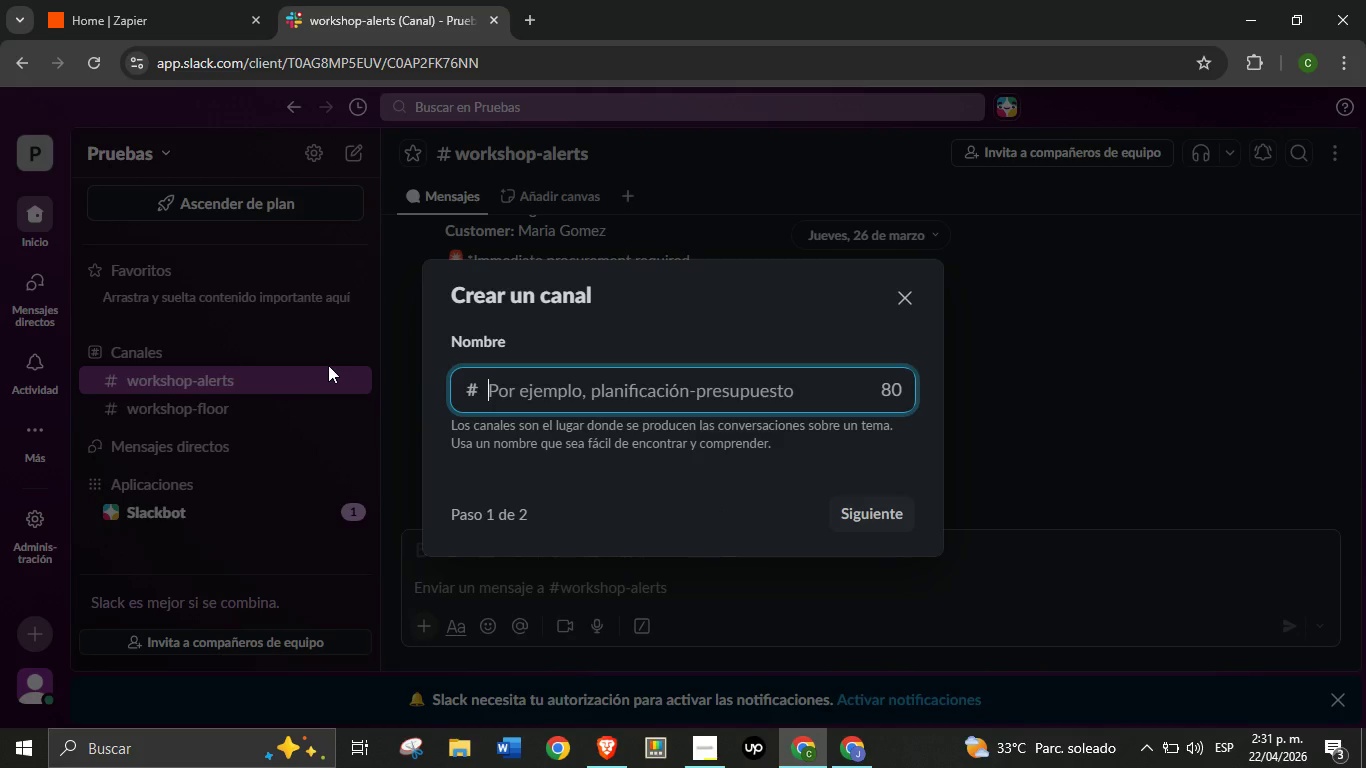 
type(urgent appointment)
 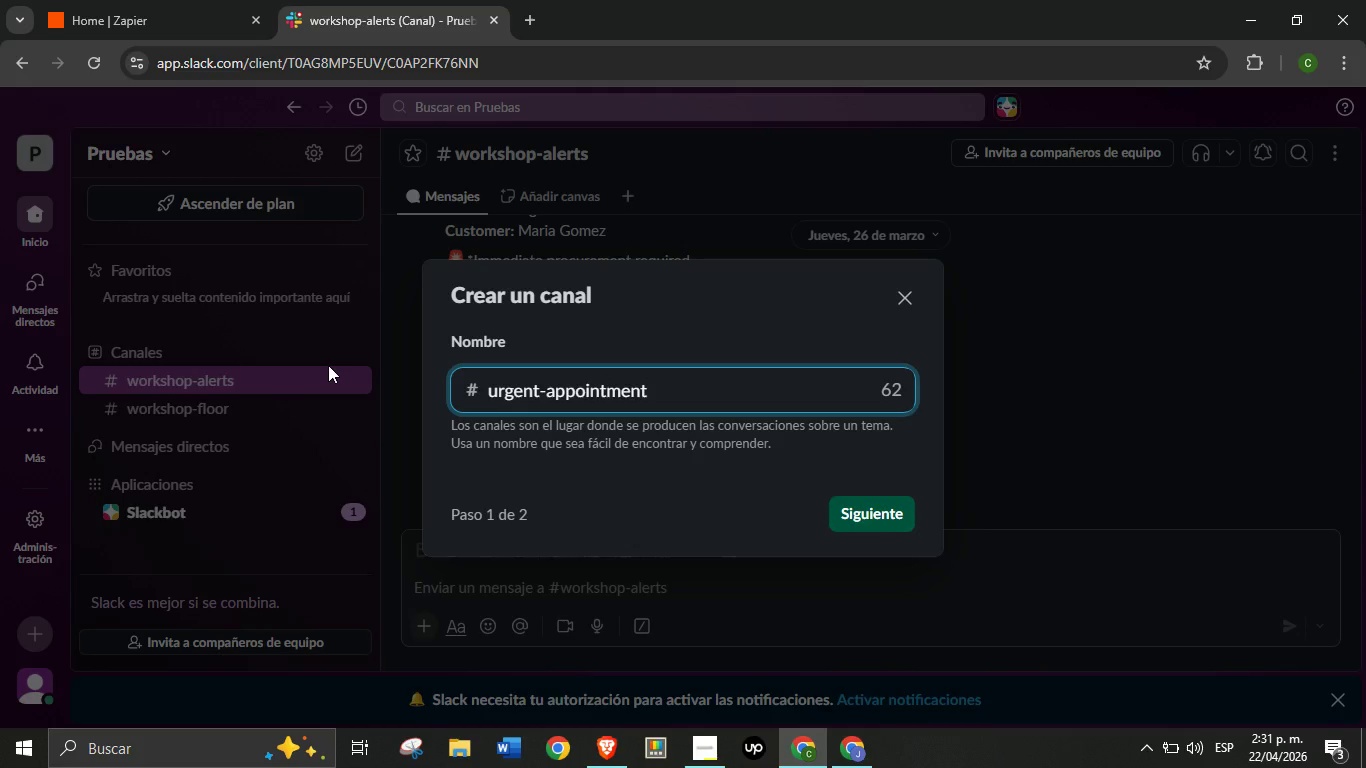 
key(S)
 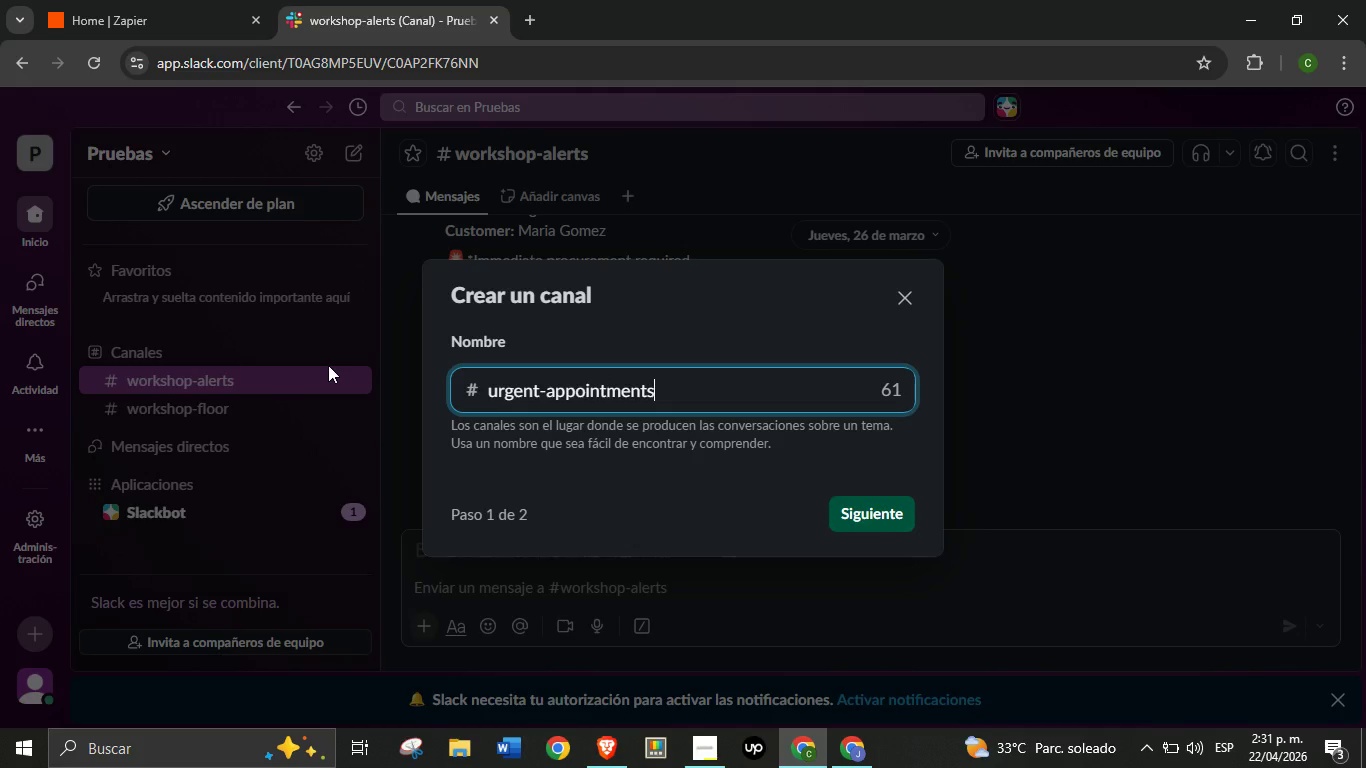 
wait(13.47)
 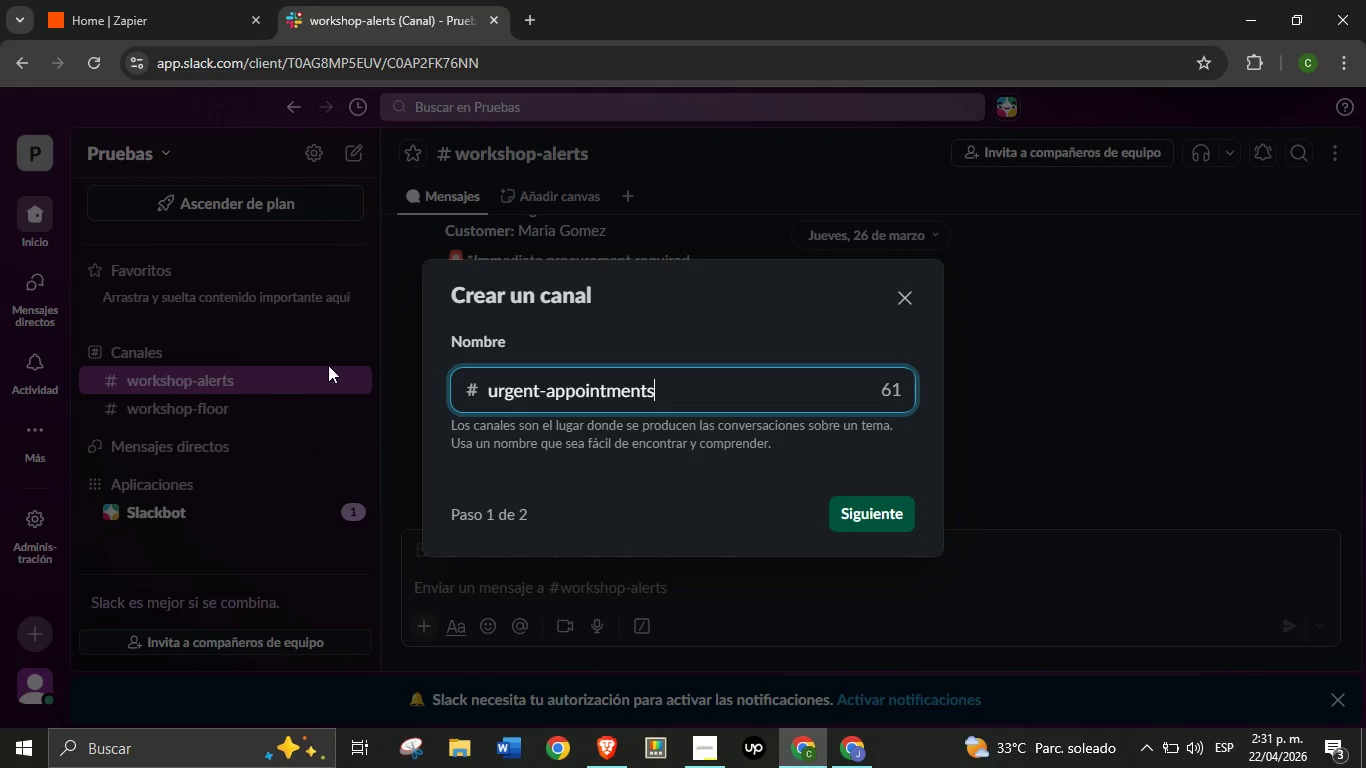 
left_click([848, 524])
 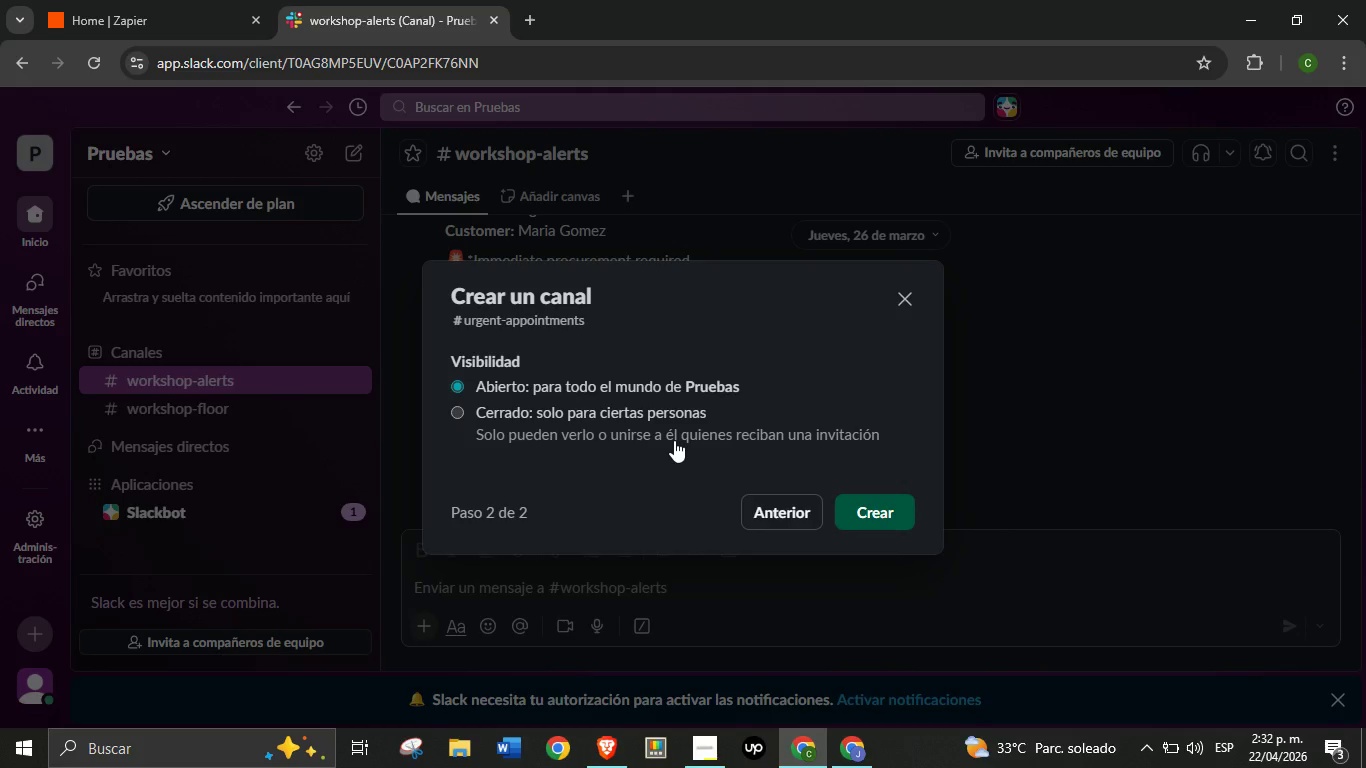 
left_click([674, 440])
 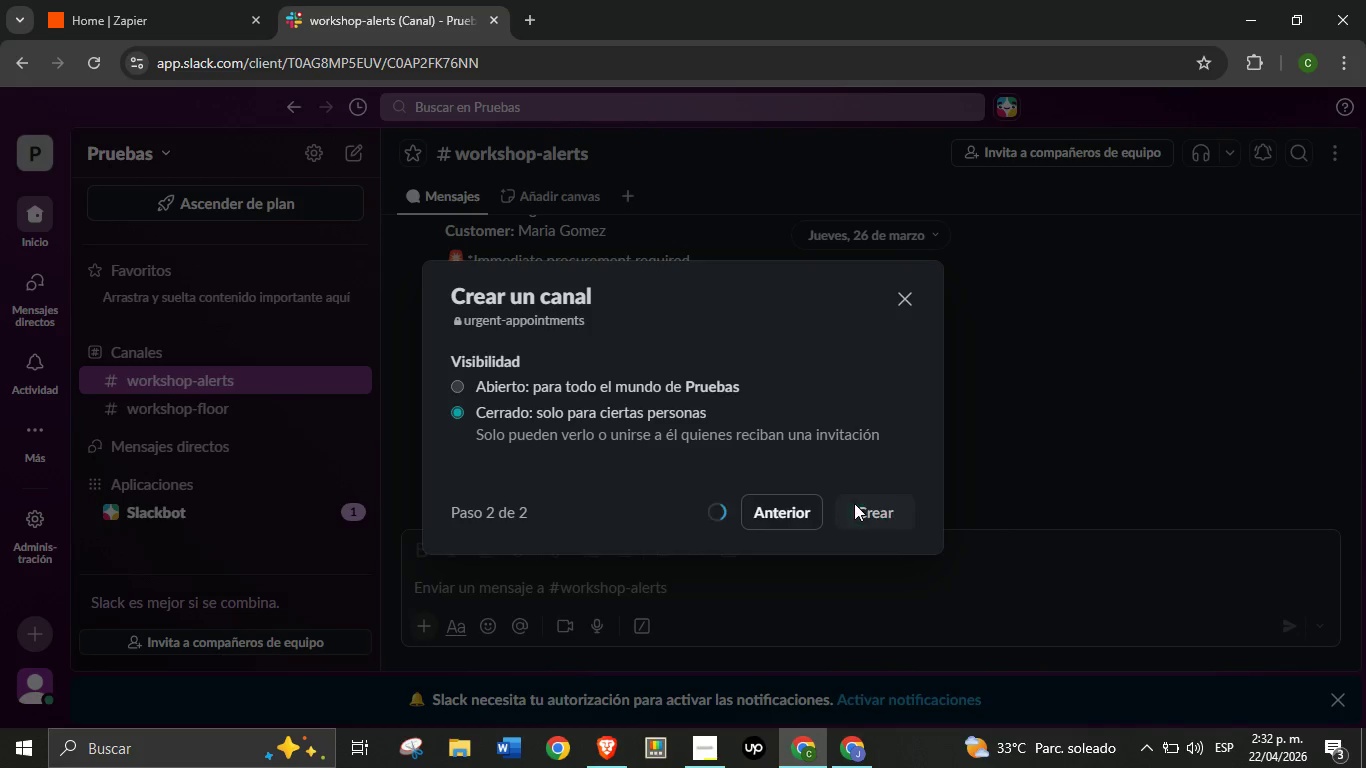 
left_click([853, 502])
 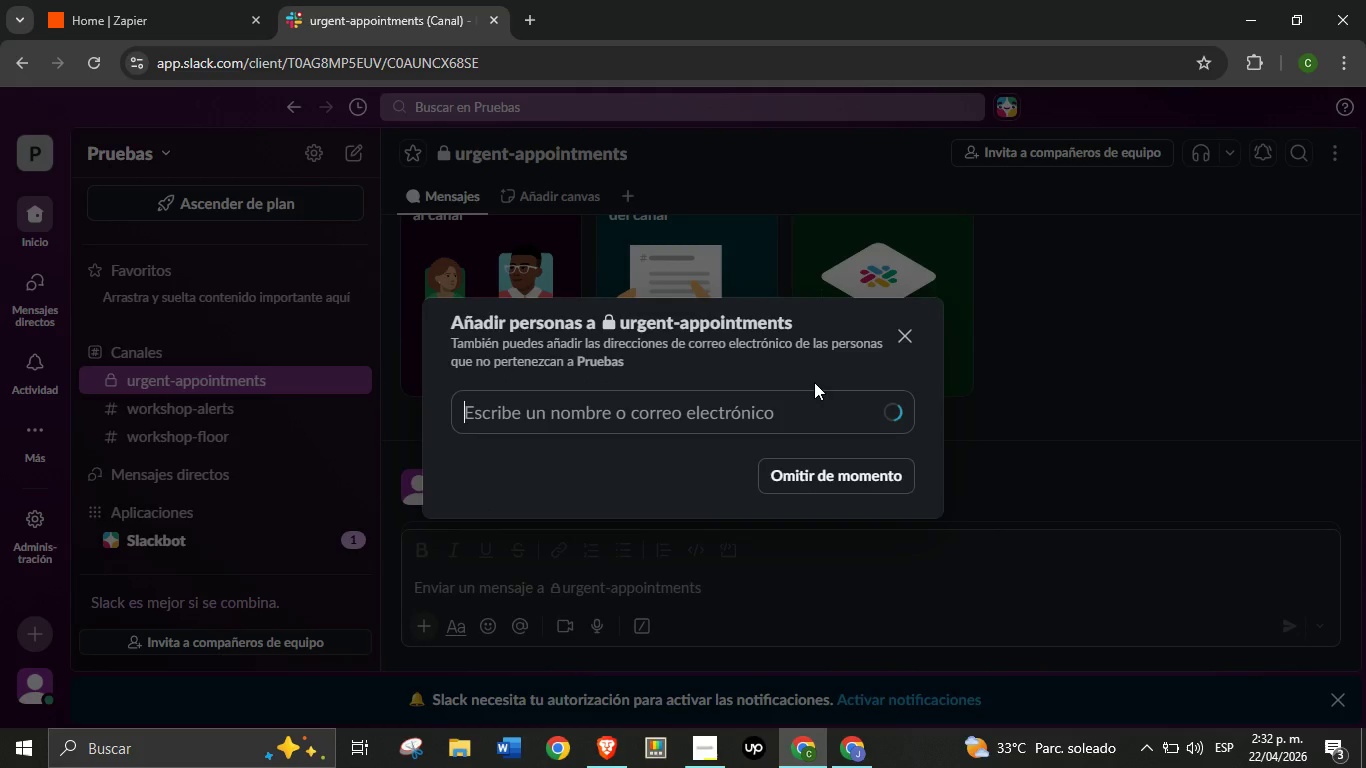 
wait(5.59)
 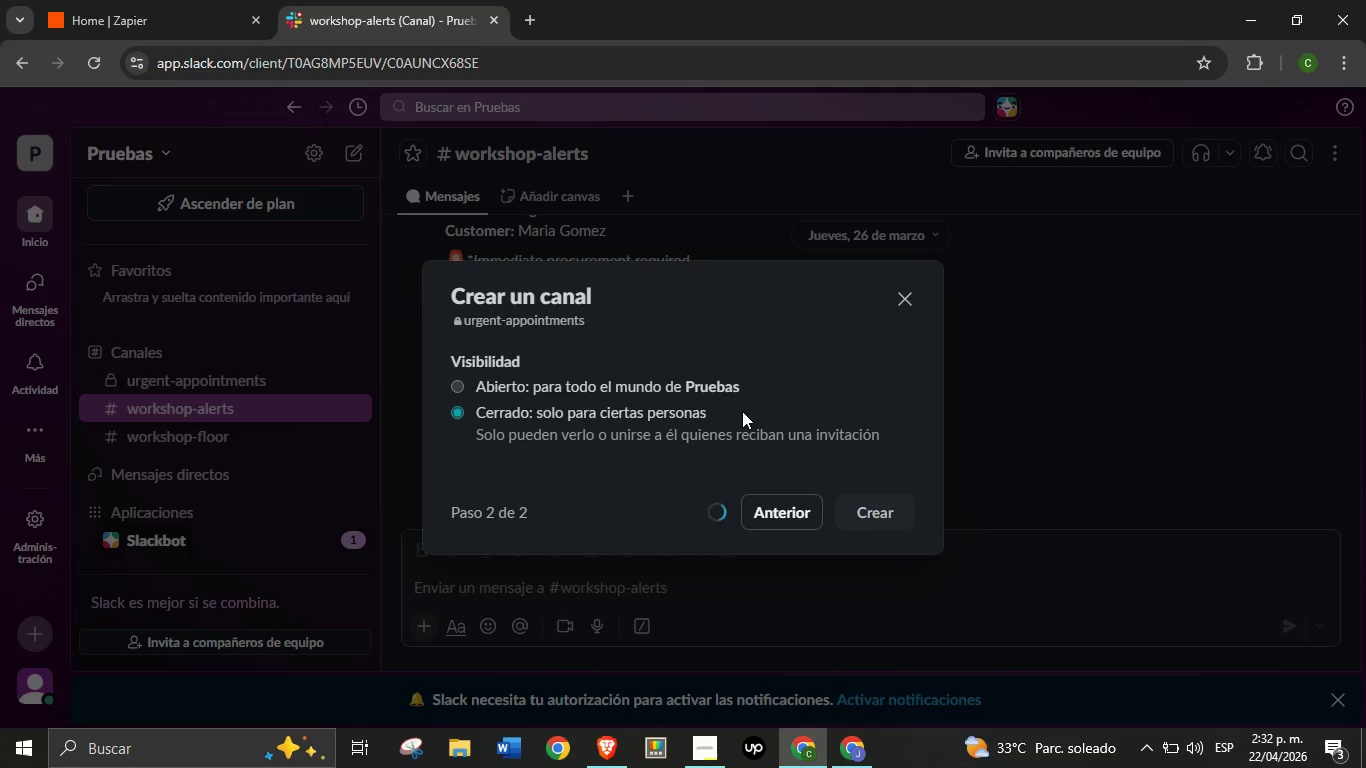 
left_click([874, 485])
 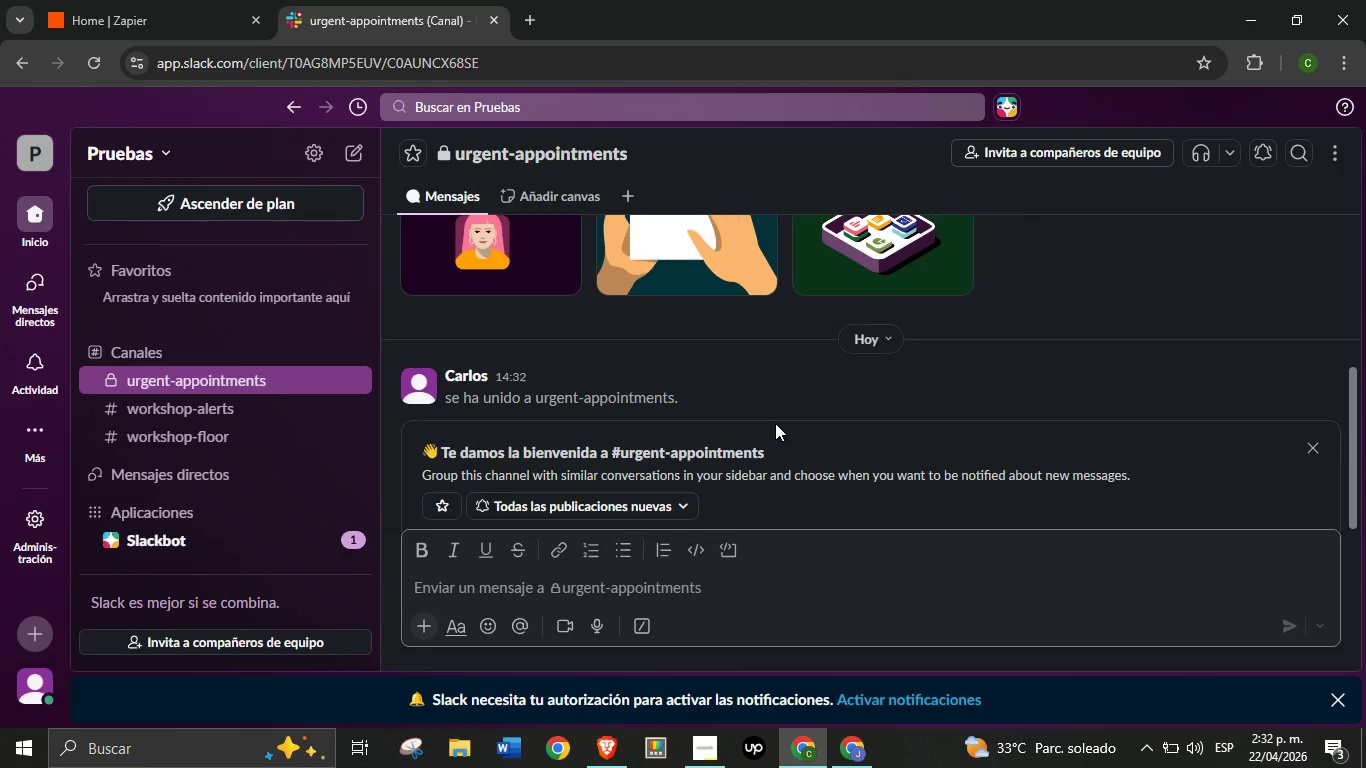 
scroll: coordinate [639, 356], scroll_direction: up, amount: 9.0
 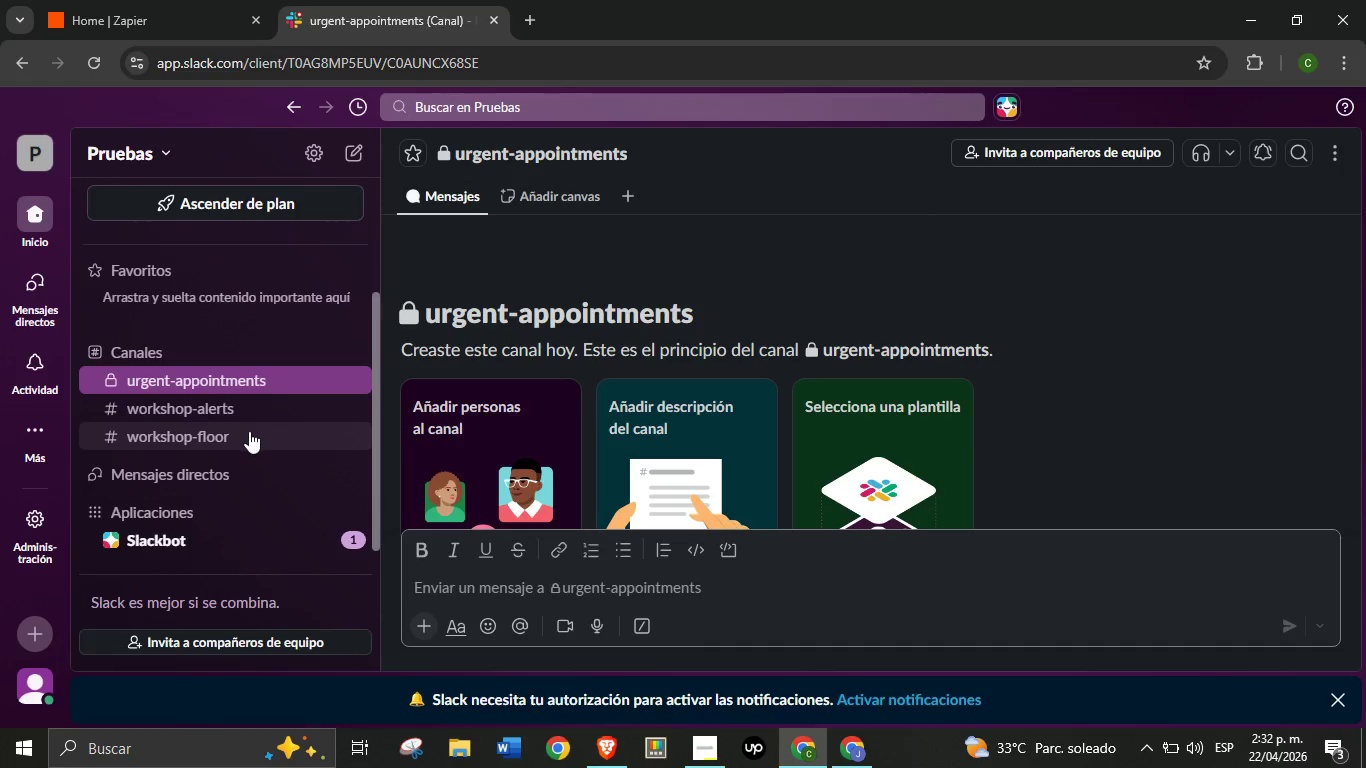 
wait(12.73)
 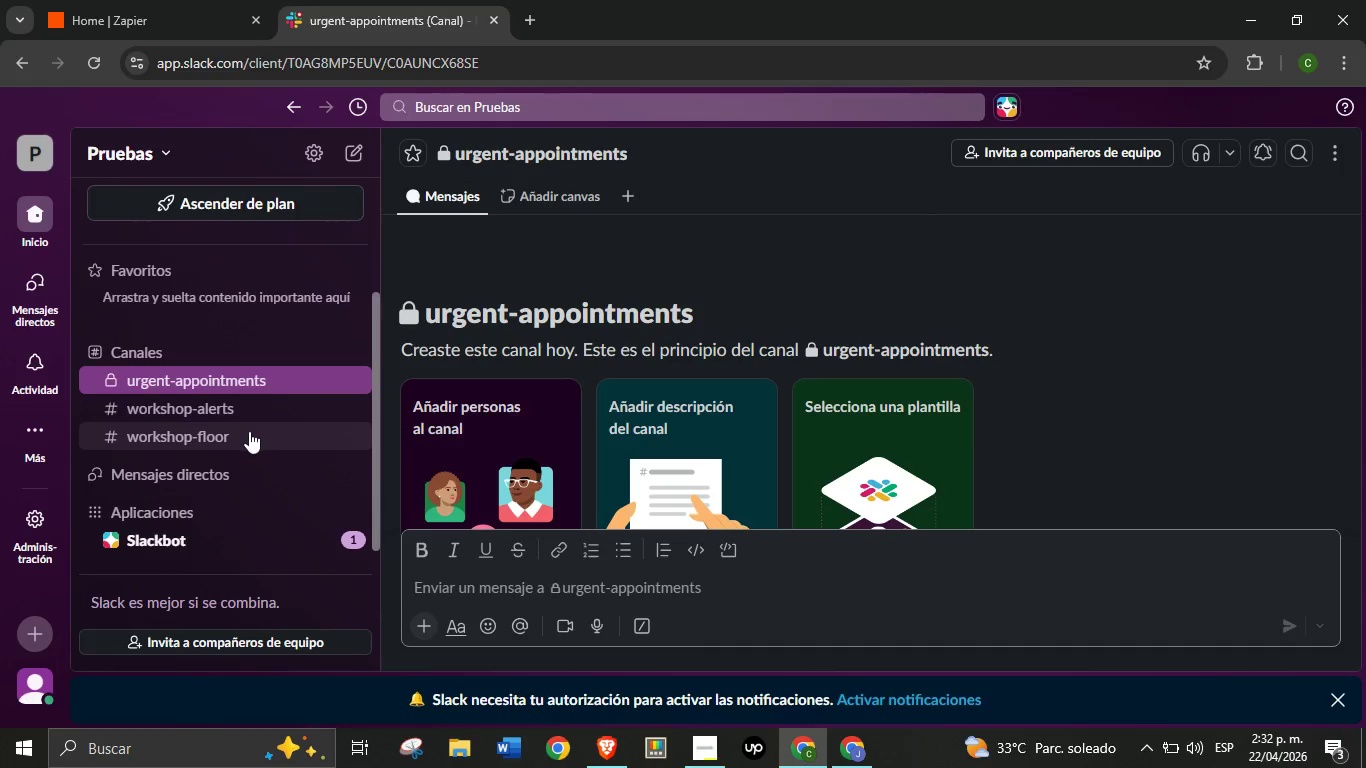 
mouse_move([334, 352])
 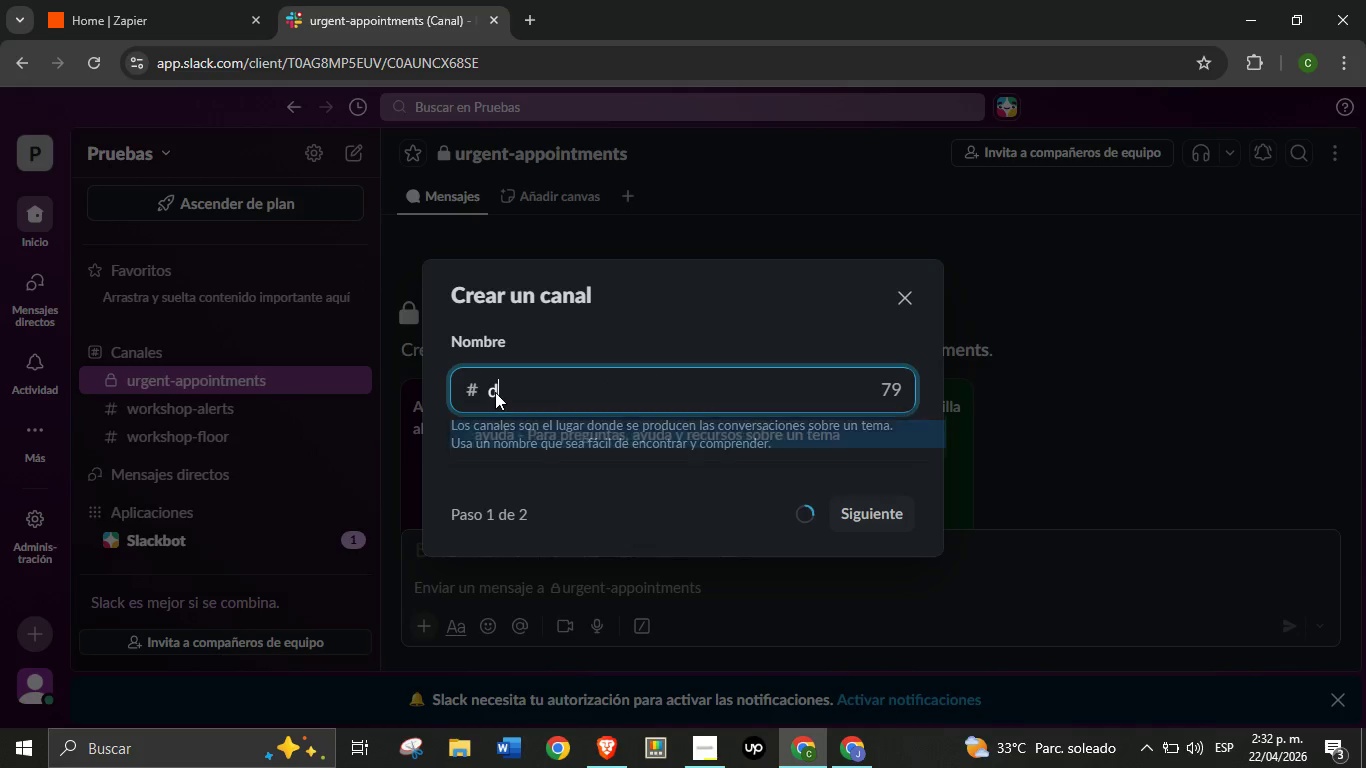 
type(daily )
 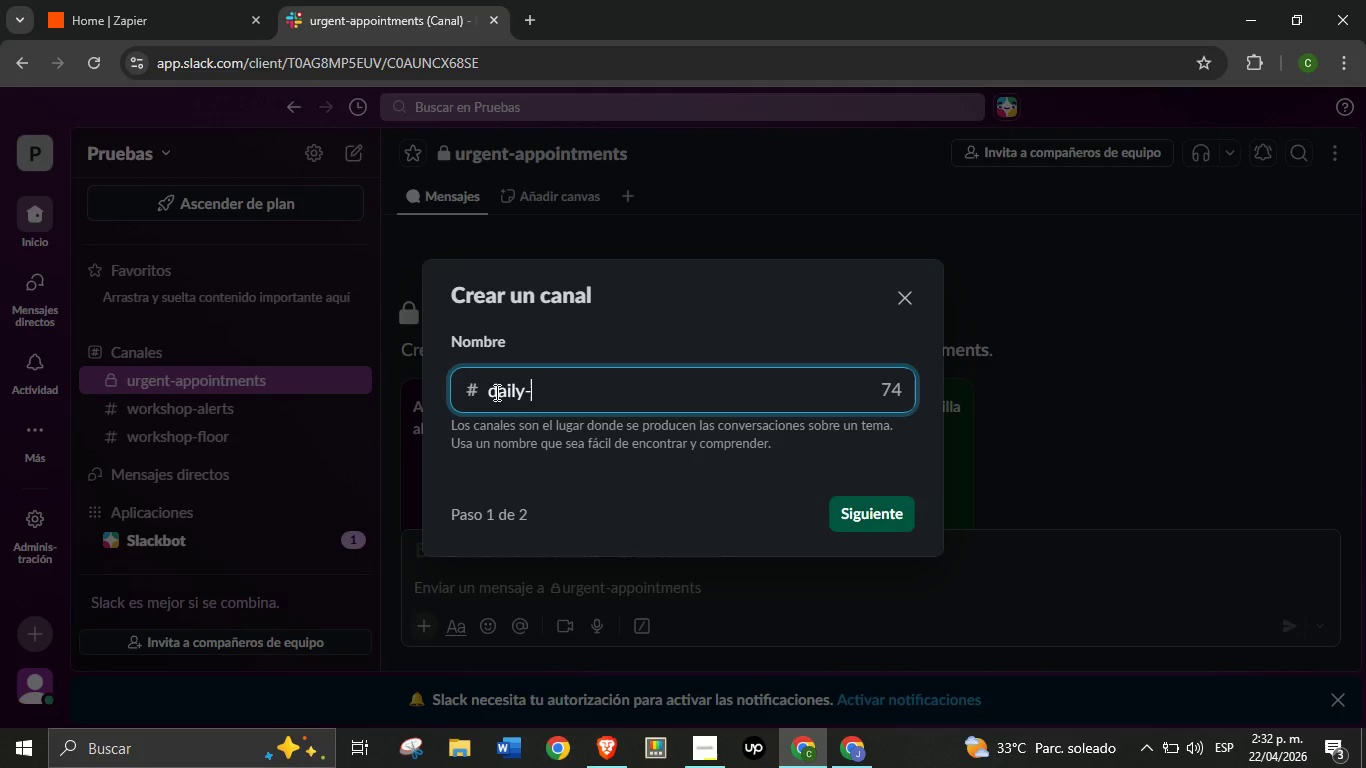 
wait(13.16)
 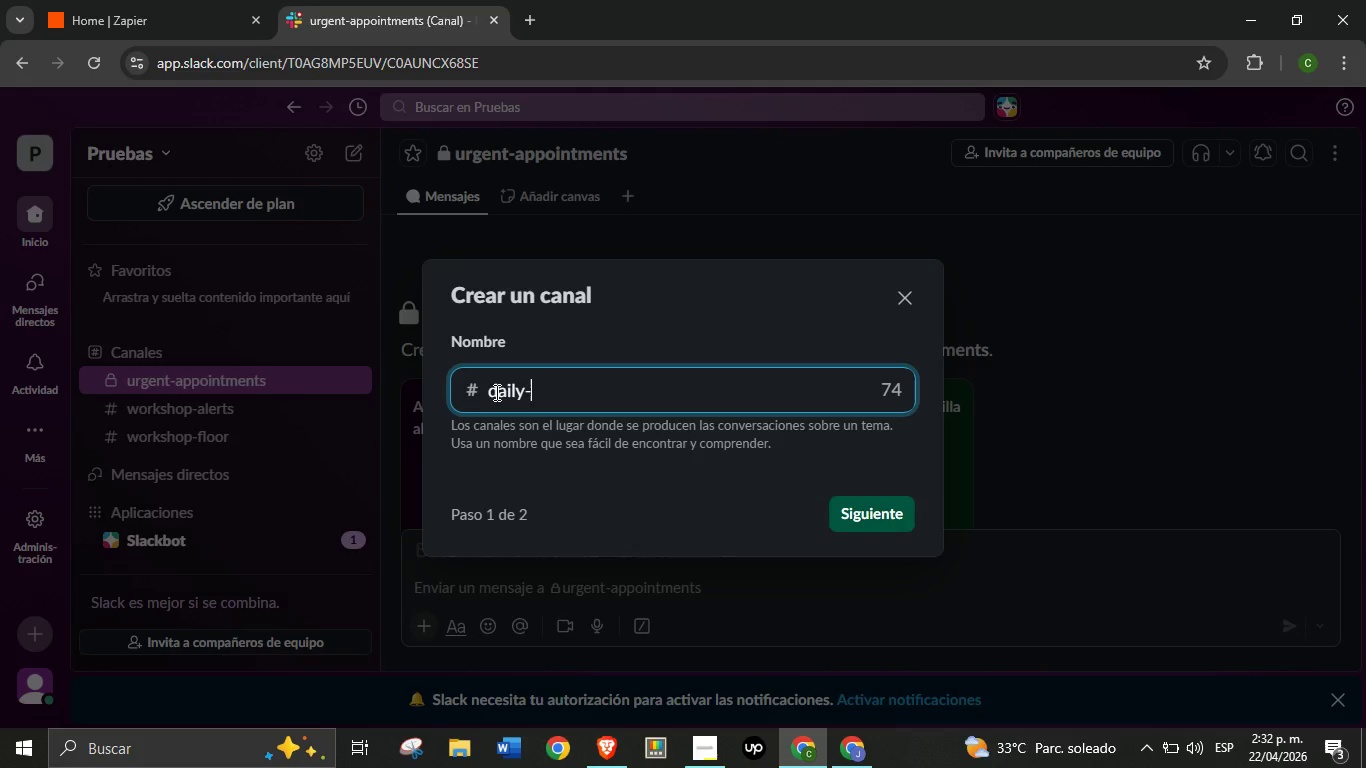 
type(schedule)
 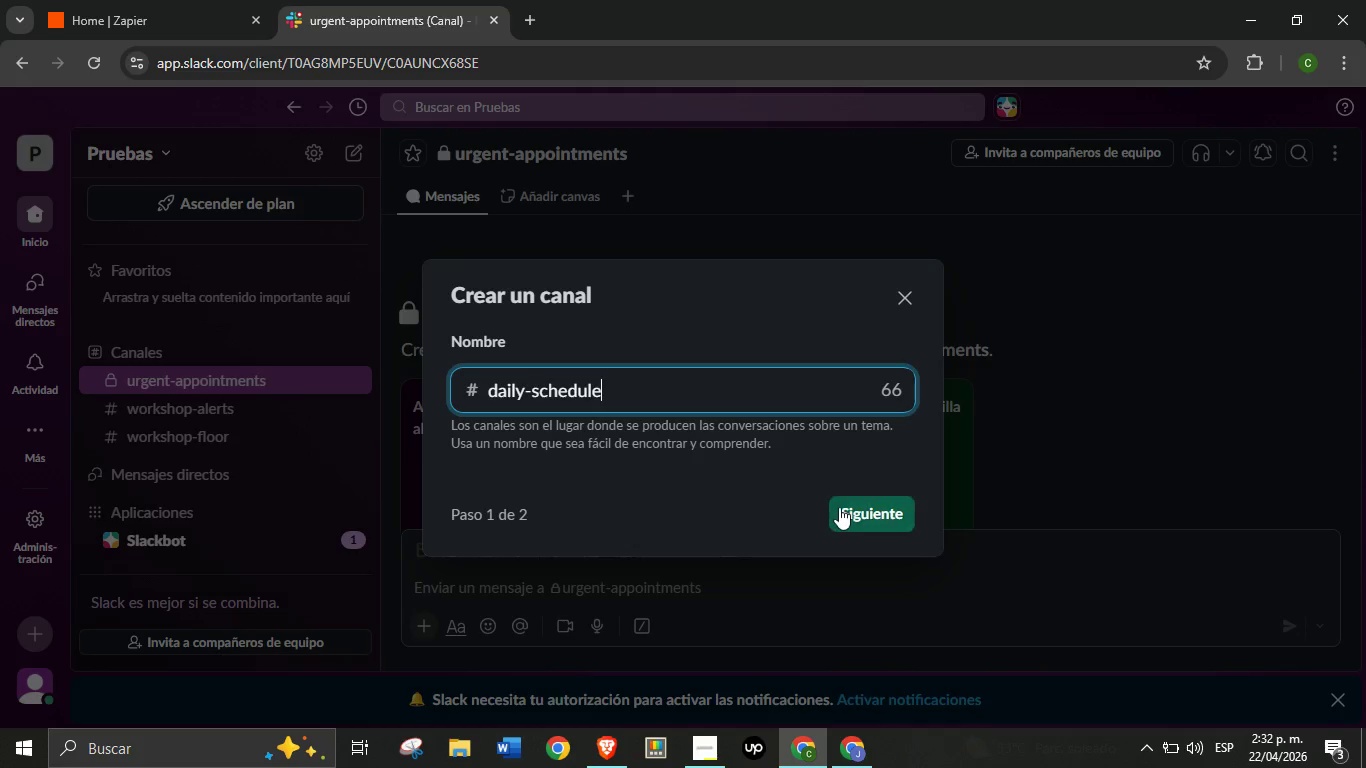 
wait(5.41)
 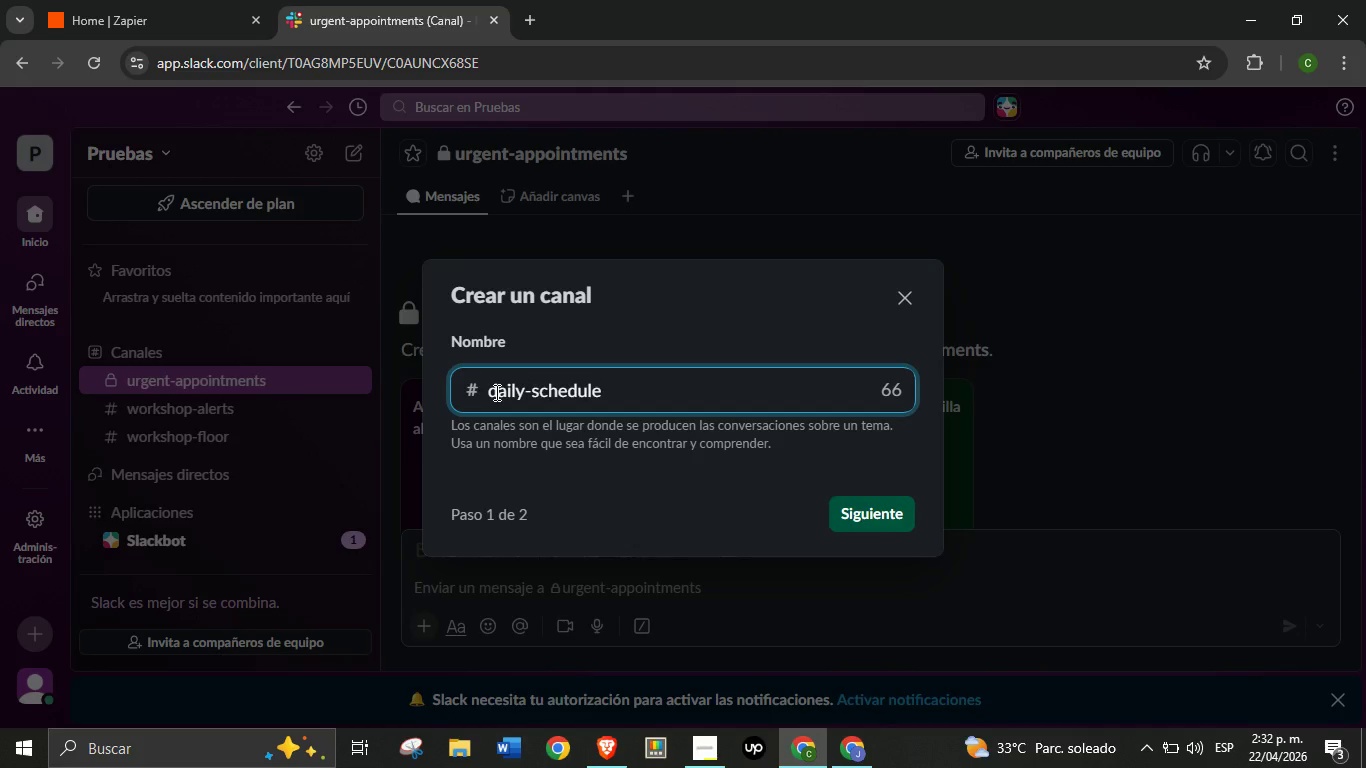 
left_click([854, 515])
 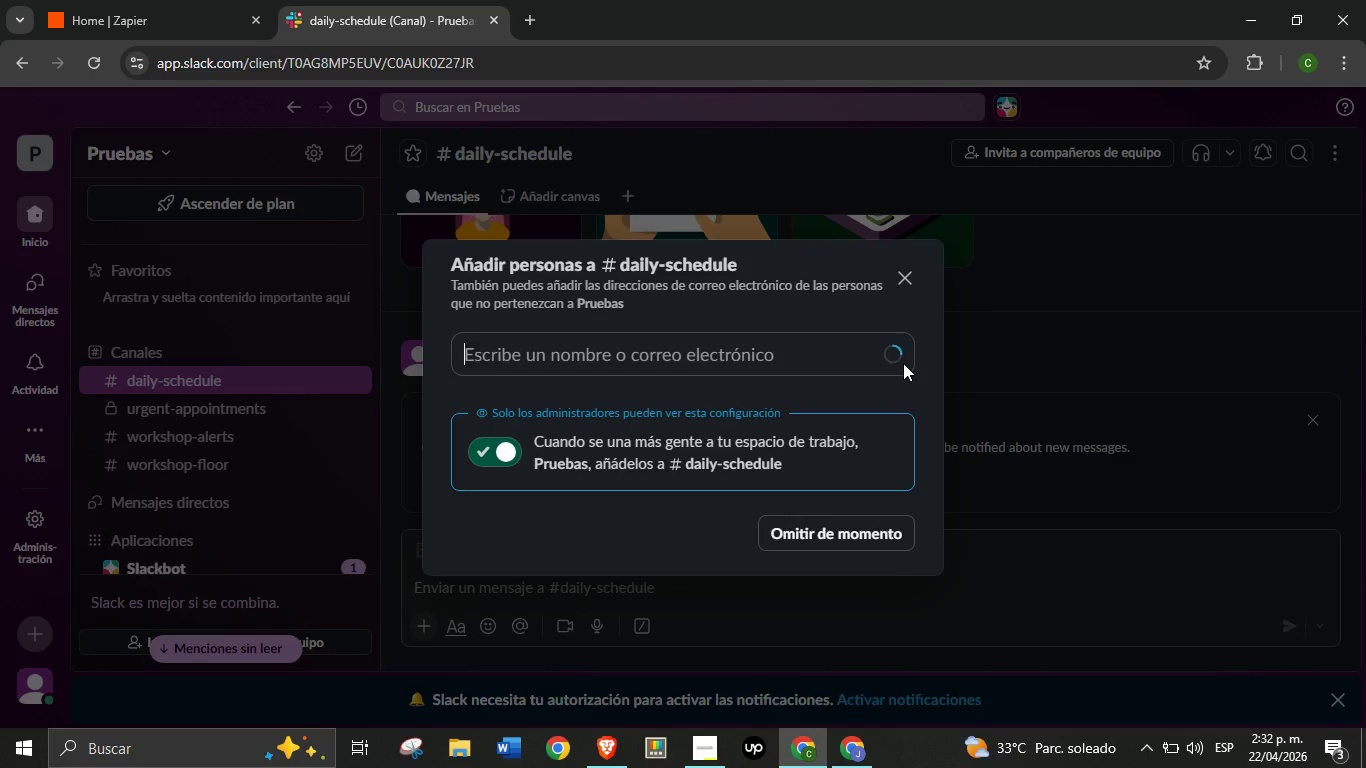 
wait(5.48)
 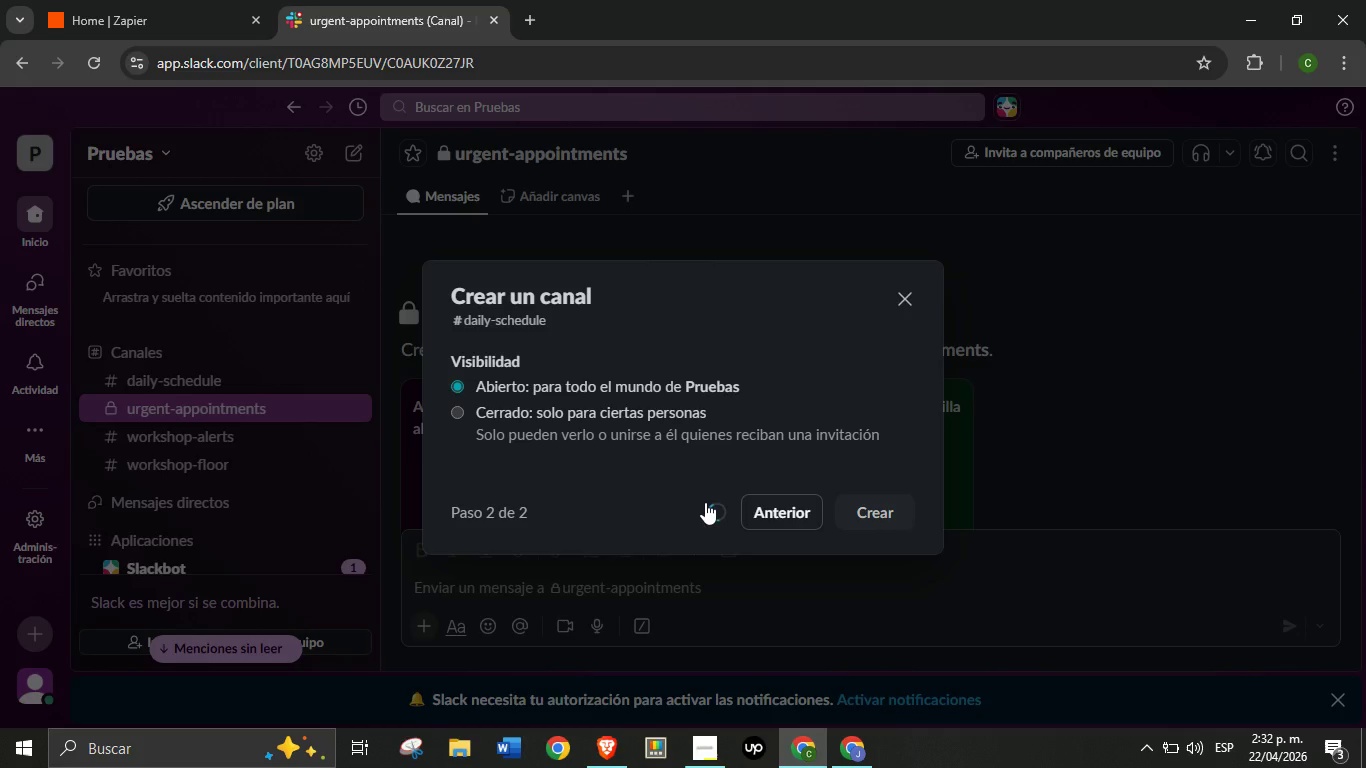 
left_click([903, 278])
 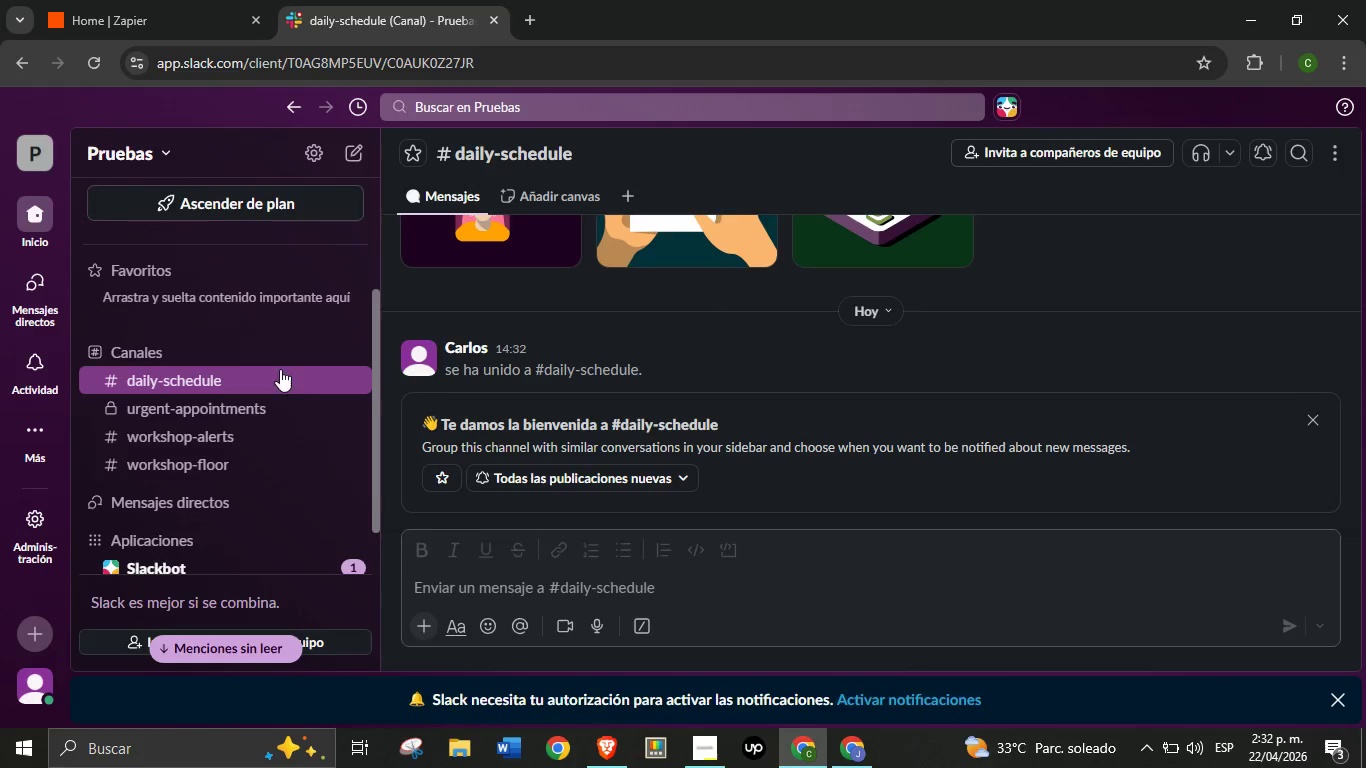 
right_click([280, 369])
 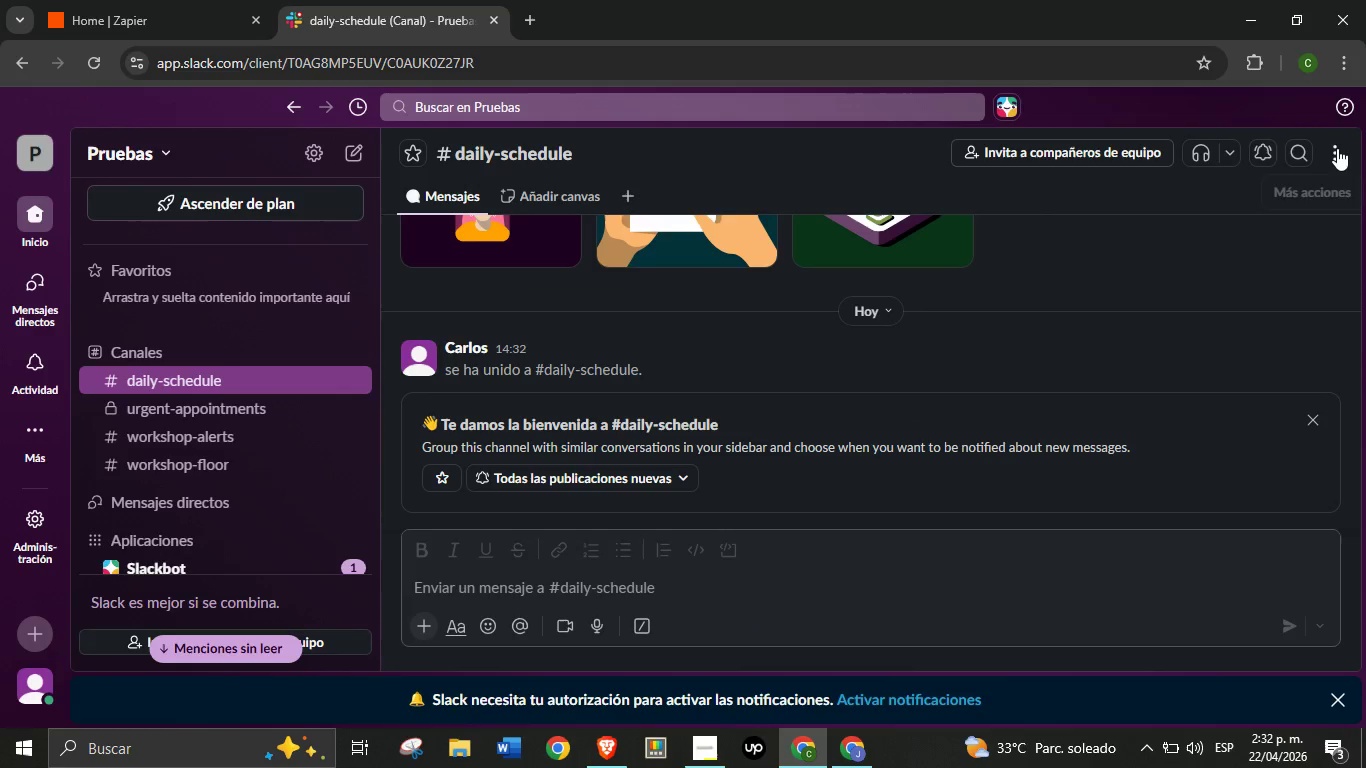 
wait(5.16)
 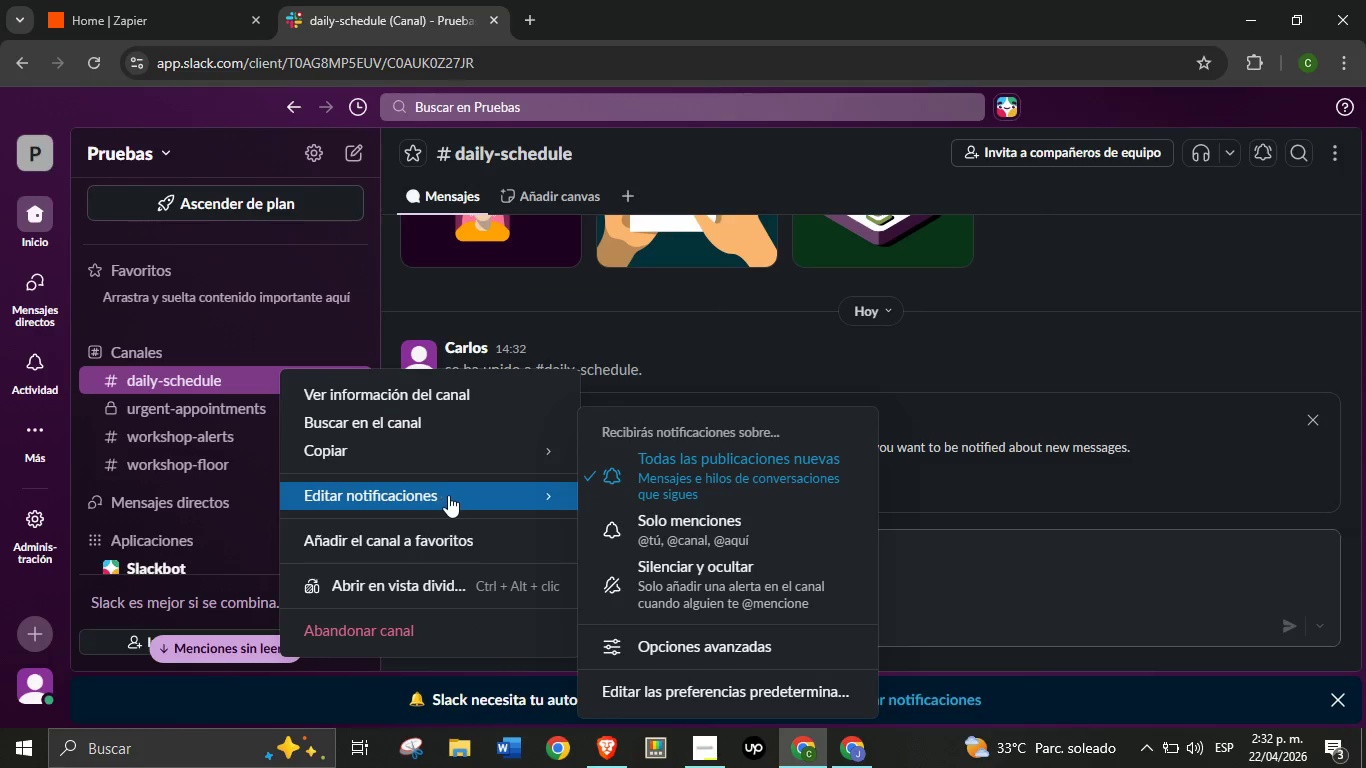 
left_click([1337, 148])
 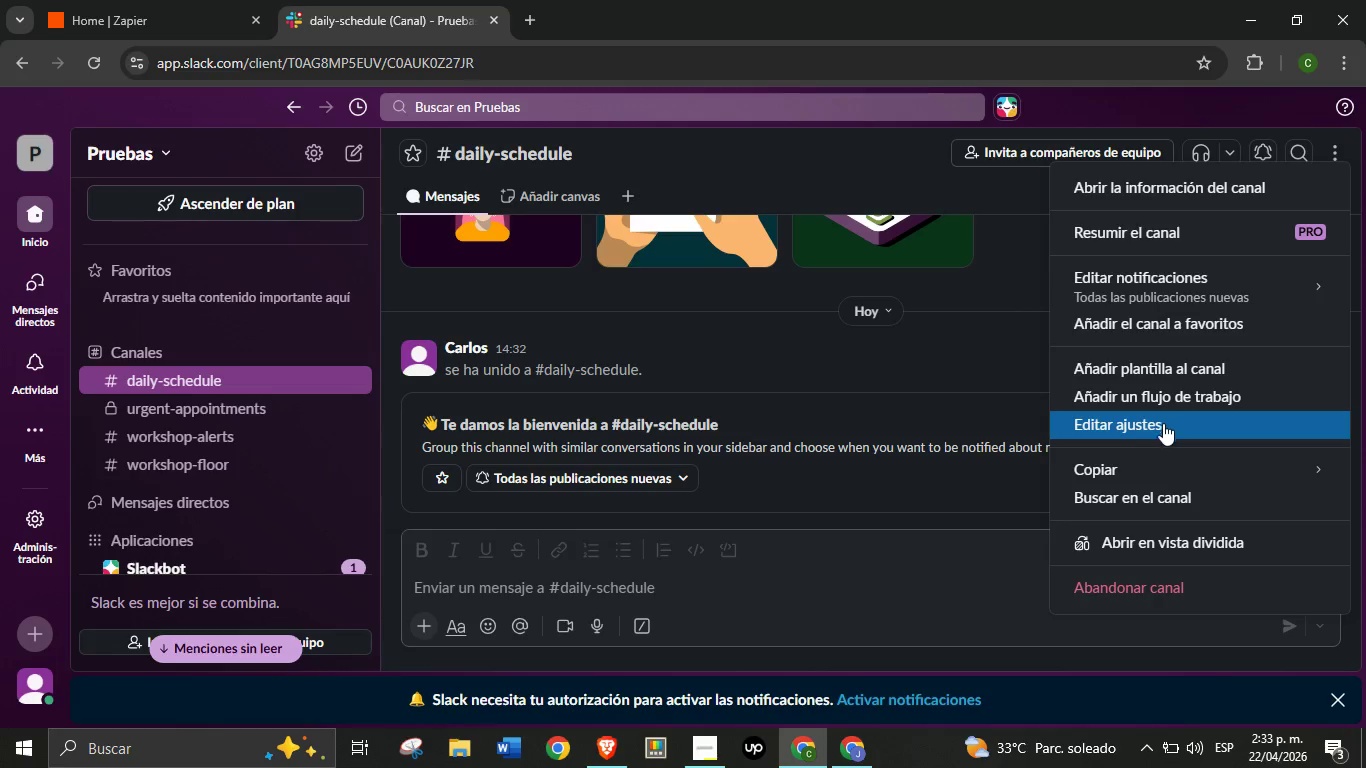 
wait(6.2)
 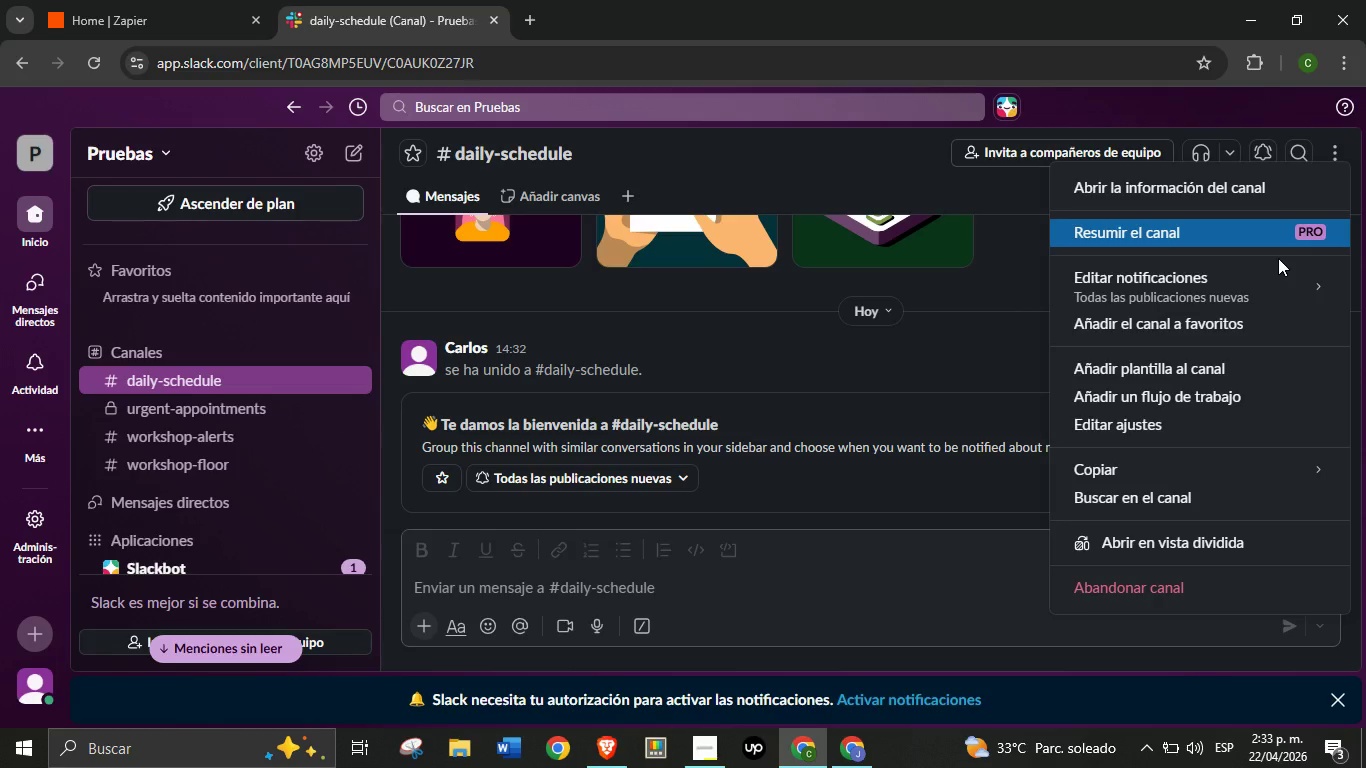 
left_click([1163, 425])
 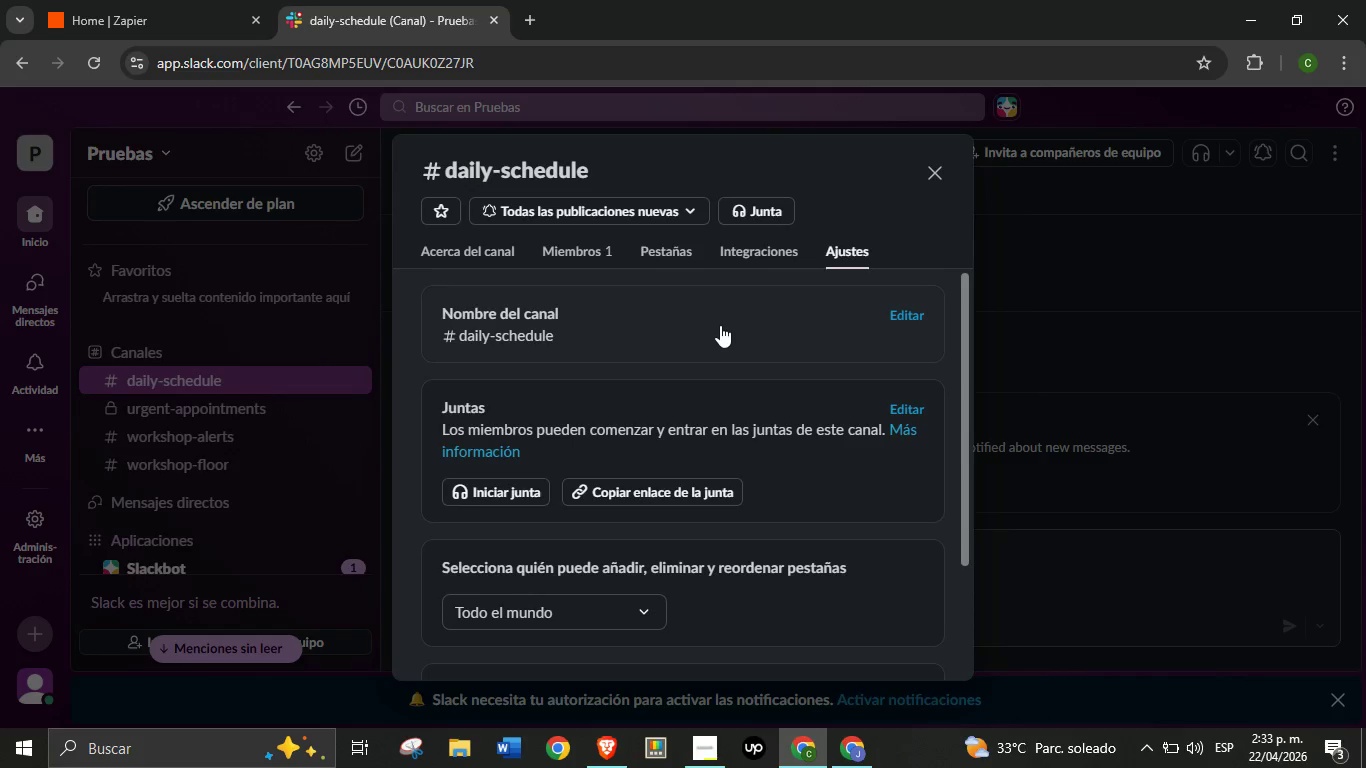 
scroll: coordinate [720, 324], scroll_direction: down, amount: 2.0
 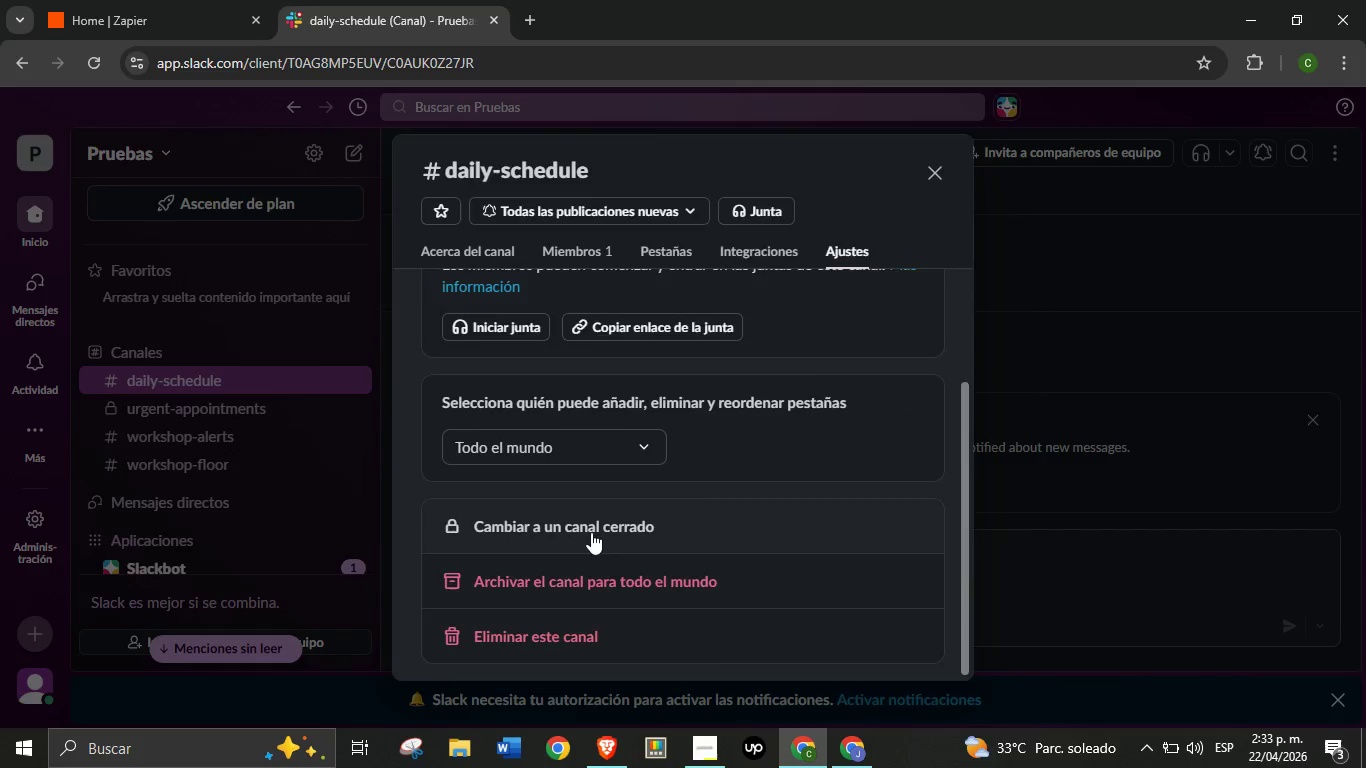 
left_click([591, 532])
 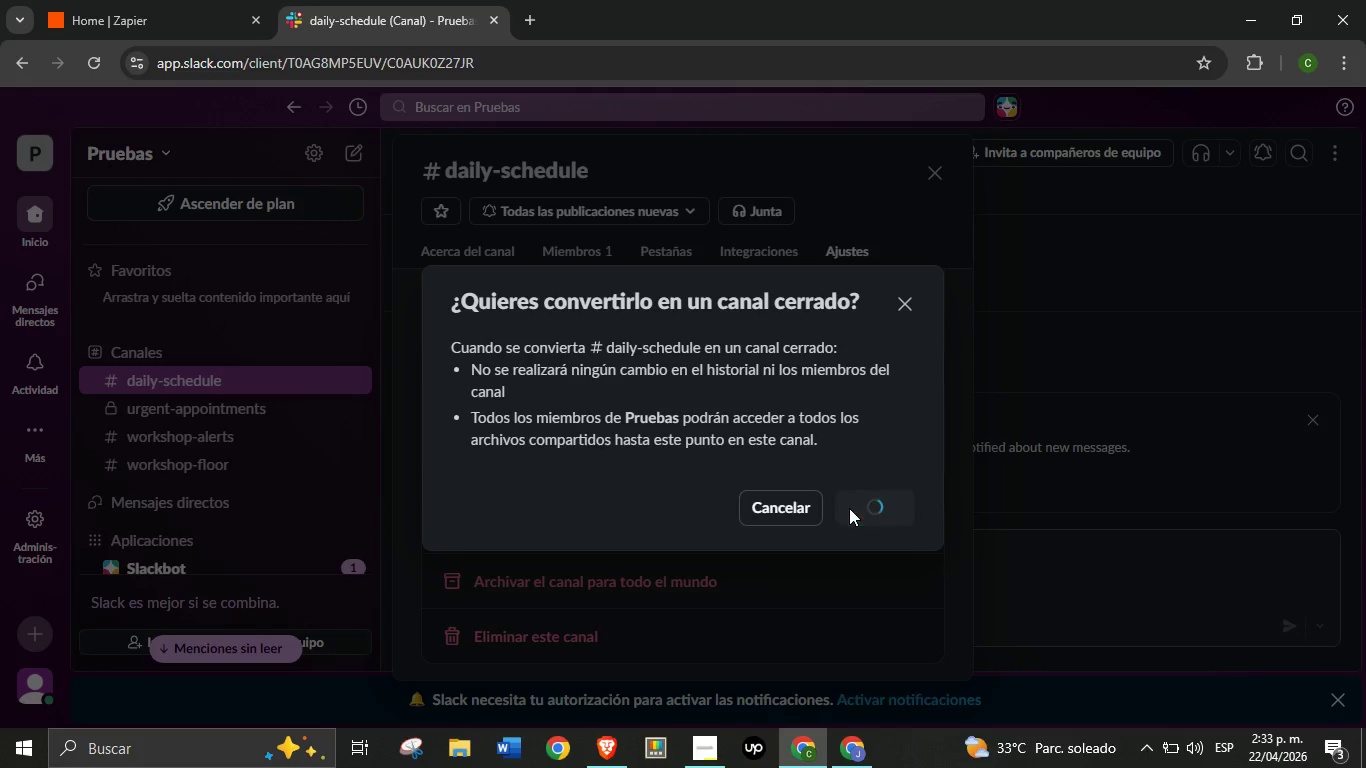 
left_click([849, 508])
 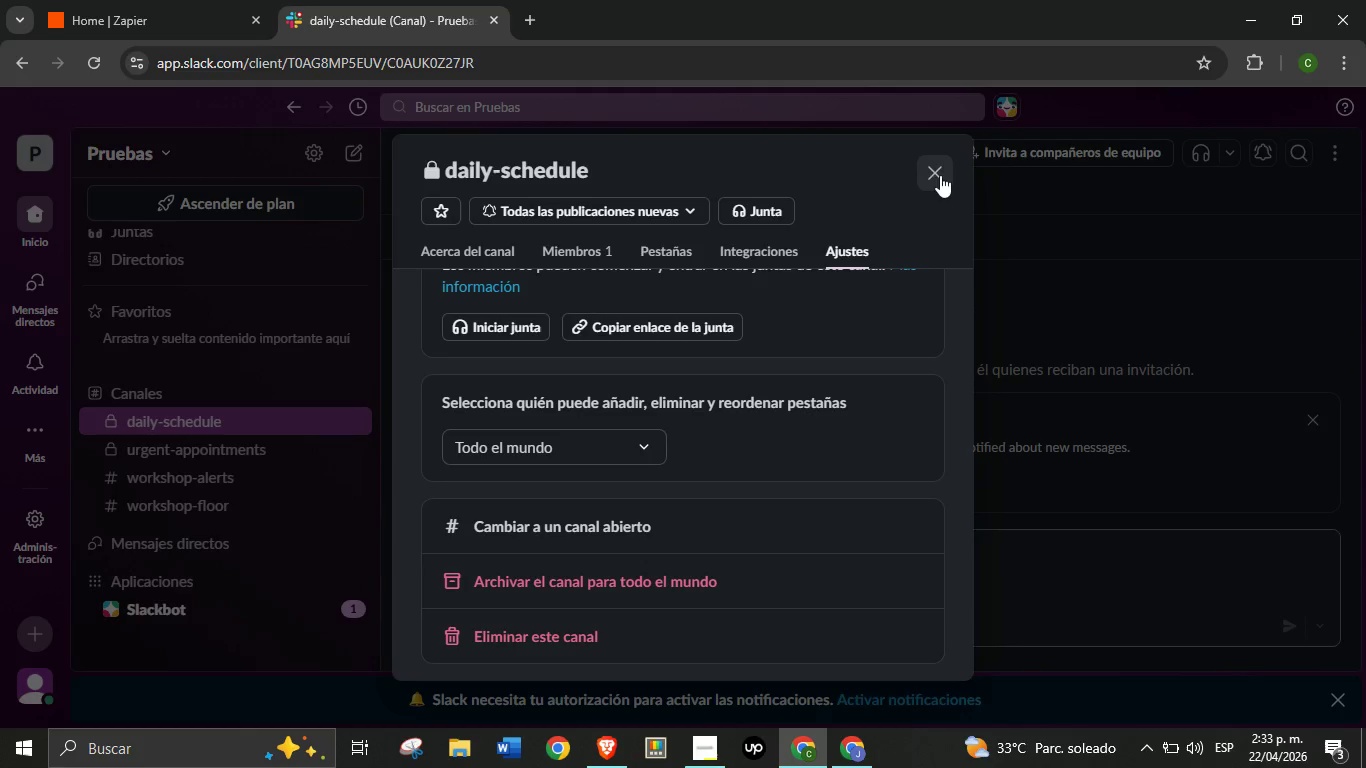 
left_click([941, 174])
 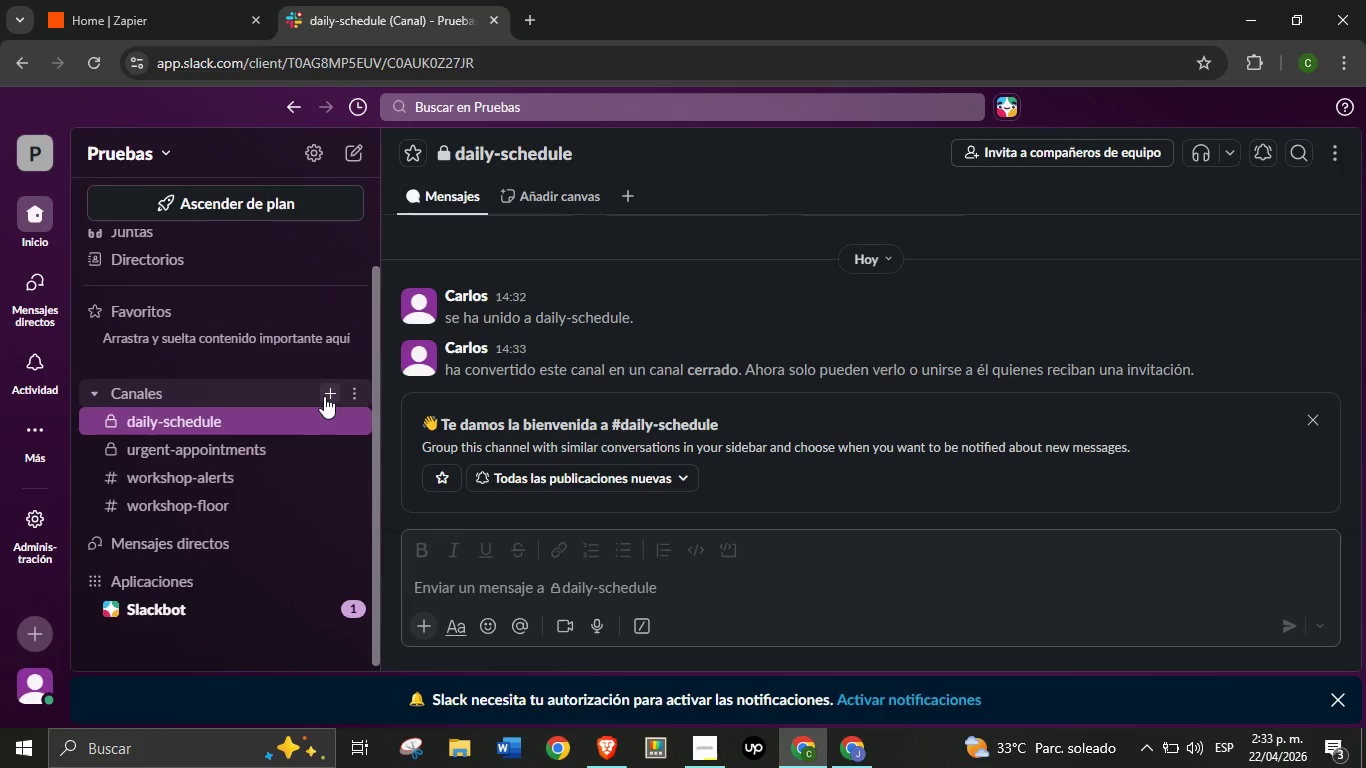 
left_click([324, 396])
 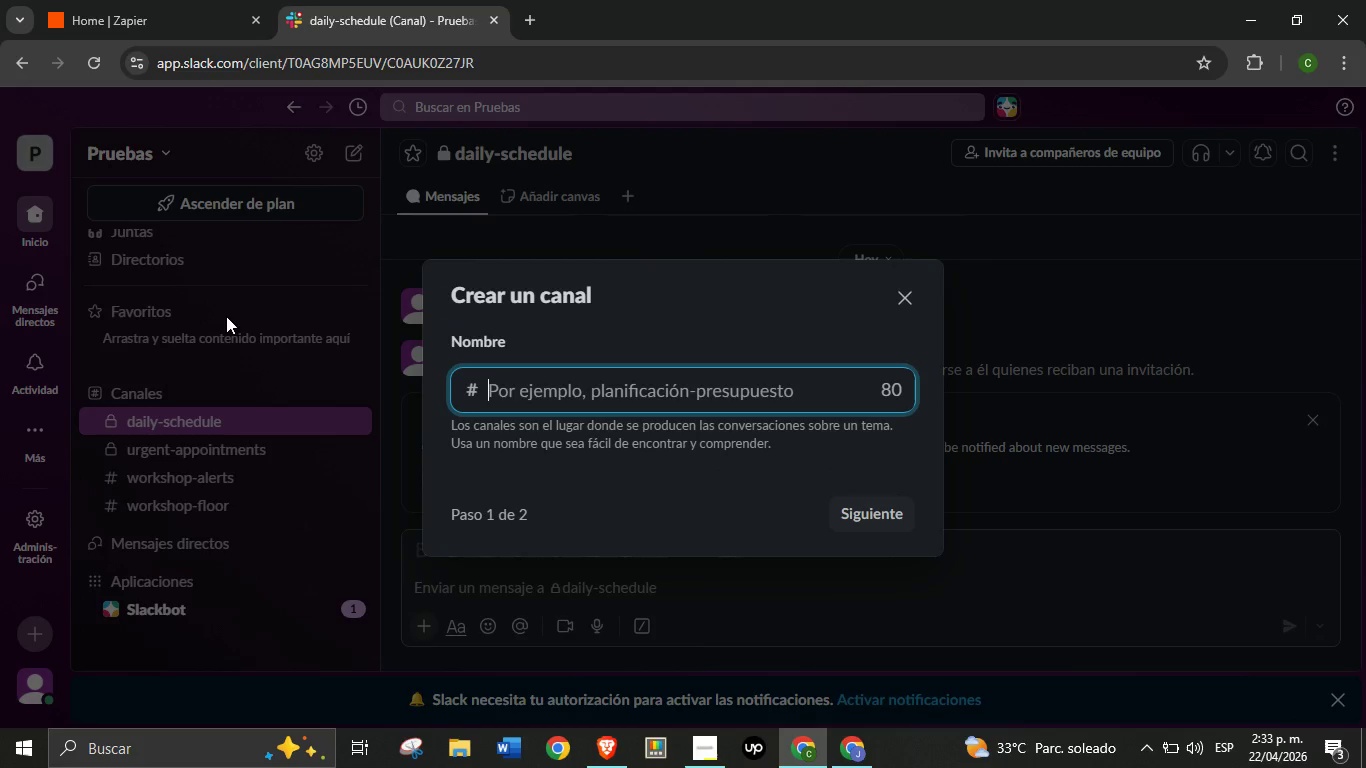 
type(back bar stock )
key(Backspace)
 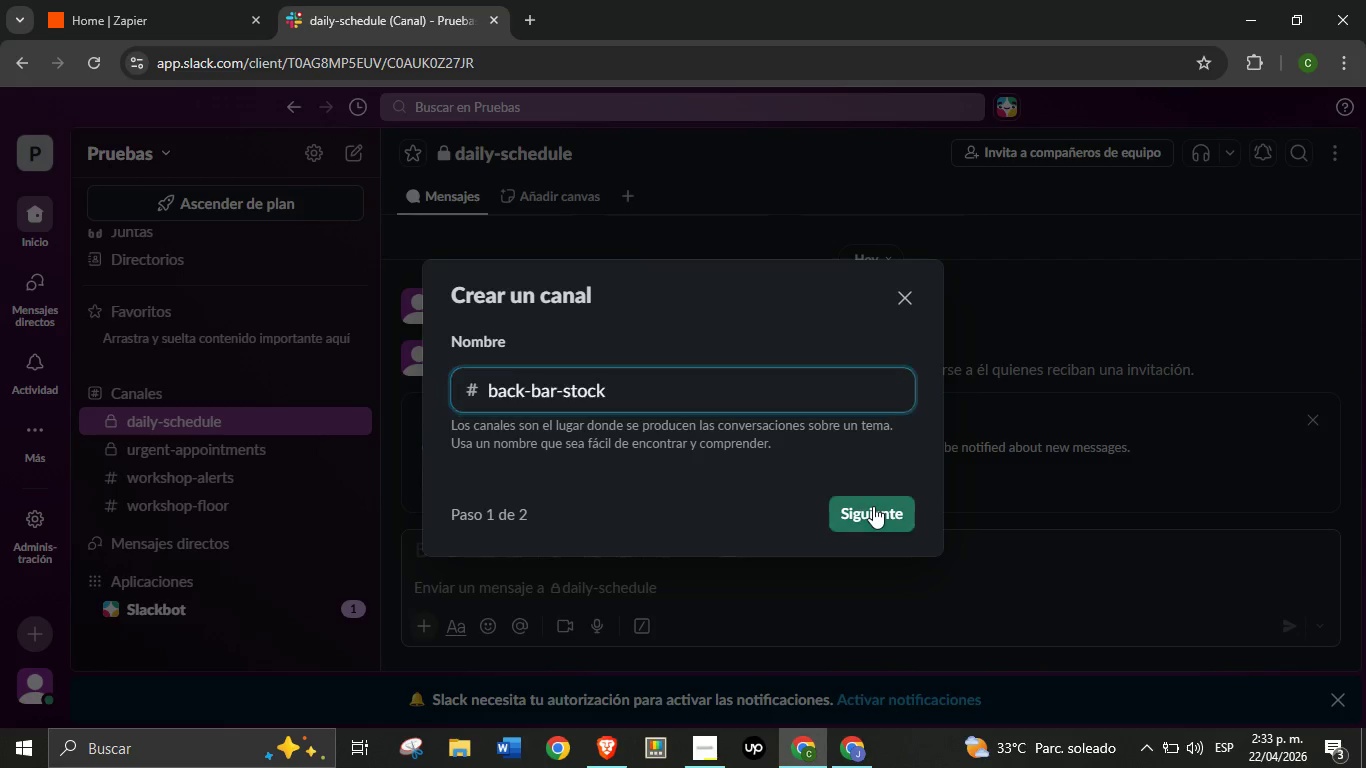 
left_click([873, 506])
 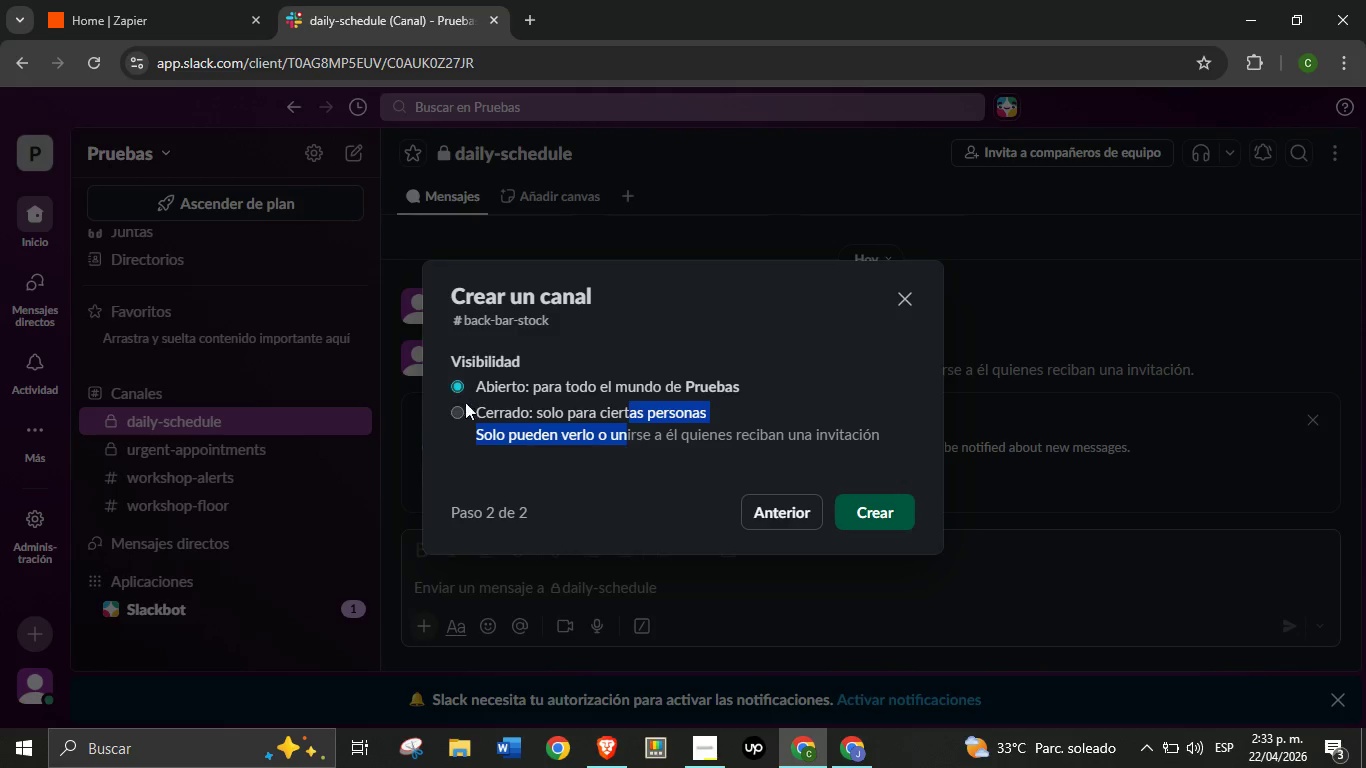 
left_click([473, 406])
 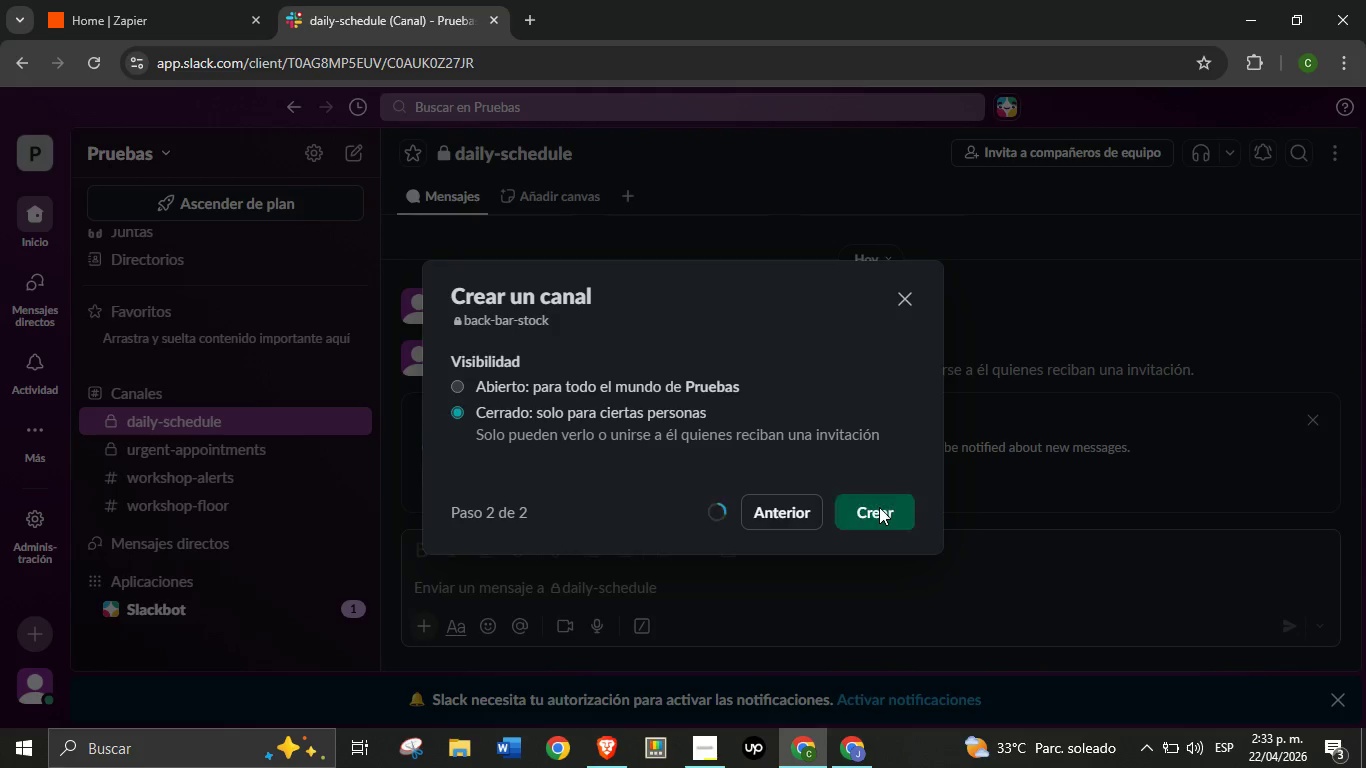 
left_click([879, 507])
 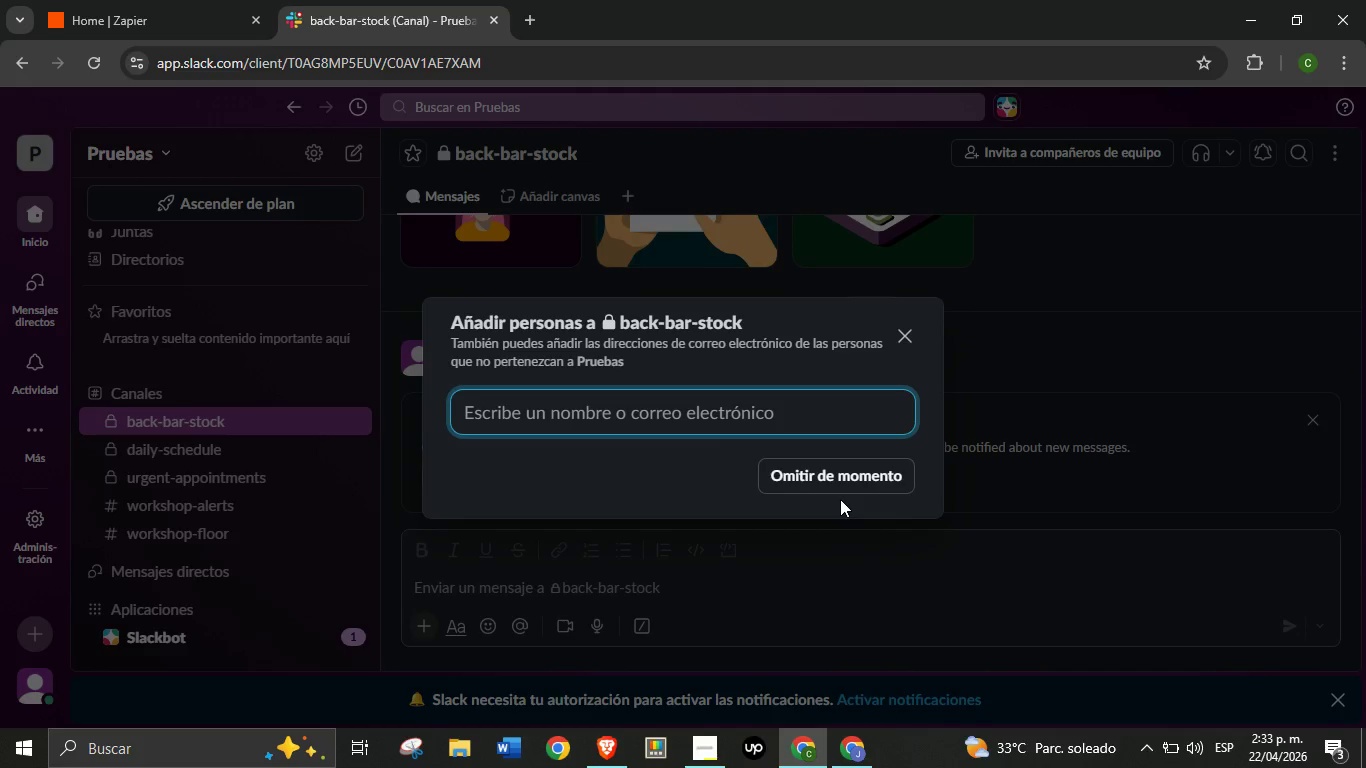 
wait(7.75)
 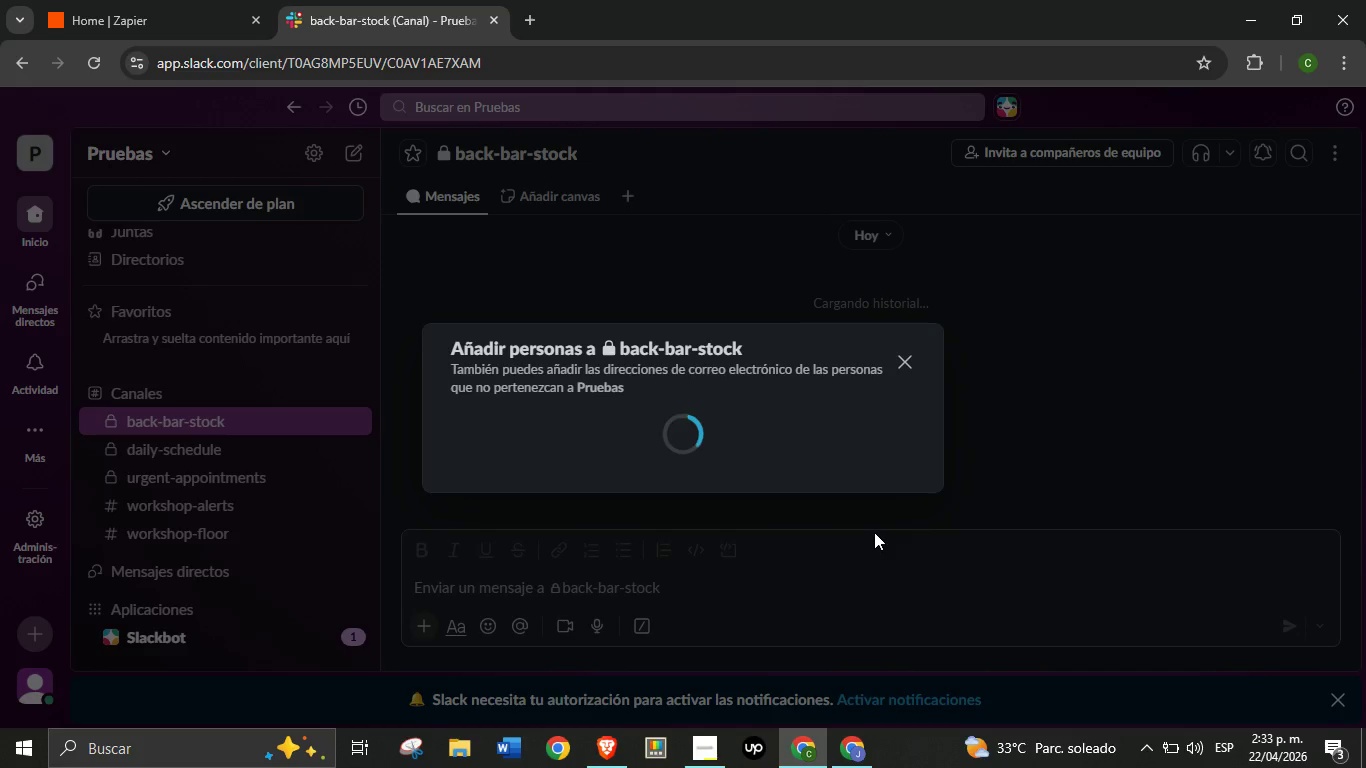 
left_click([846, 474])
 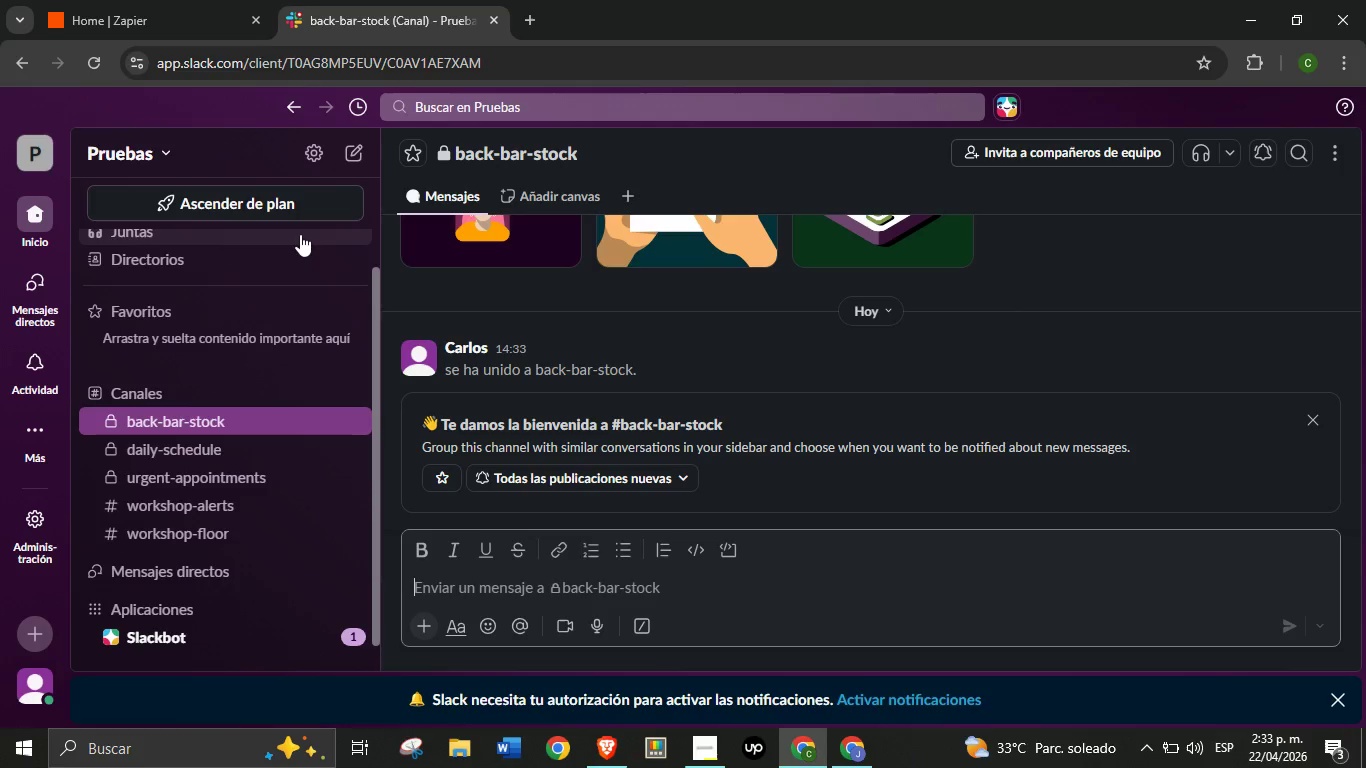 
wait(11.5)
 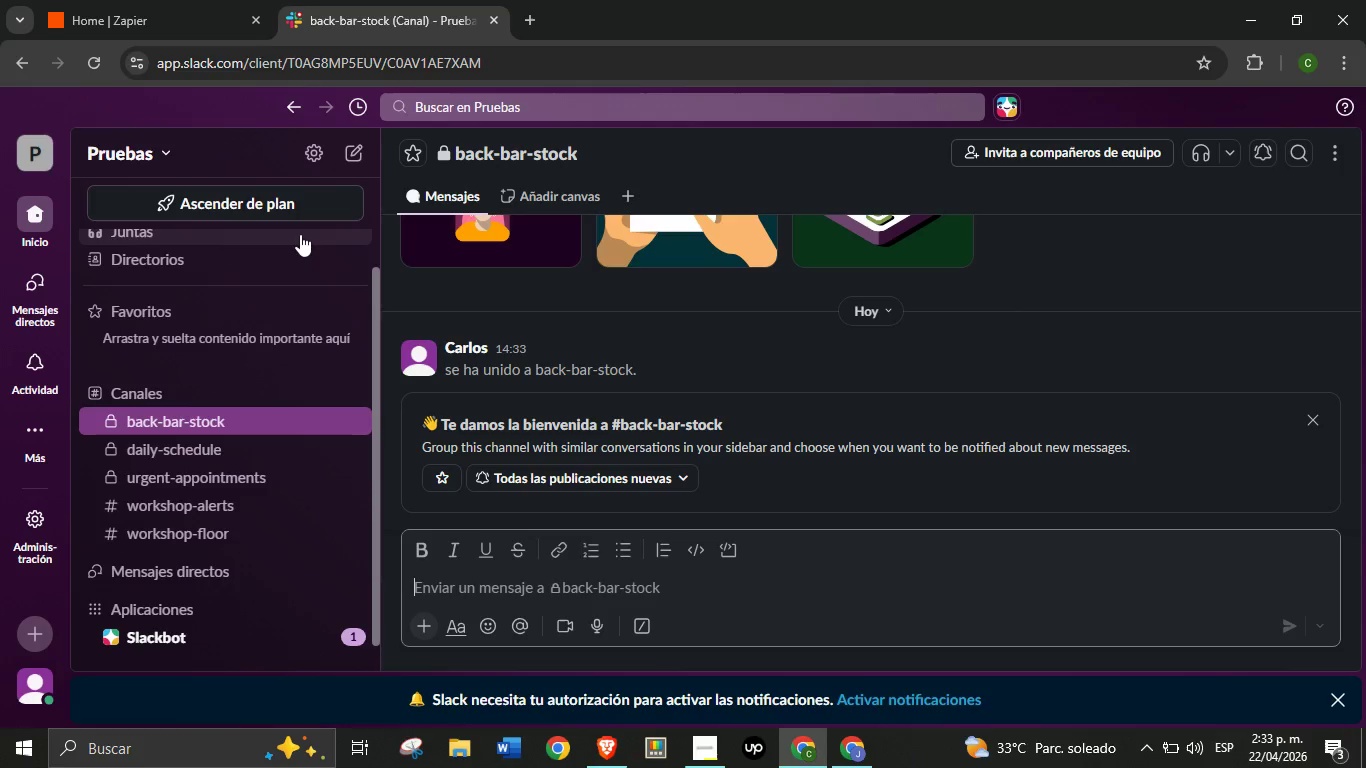 
type(forms)
 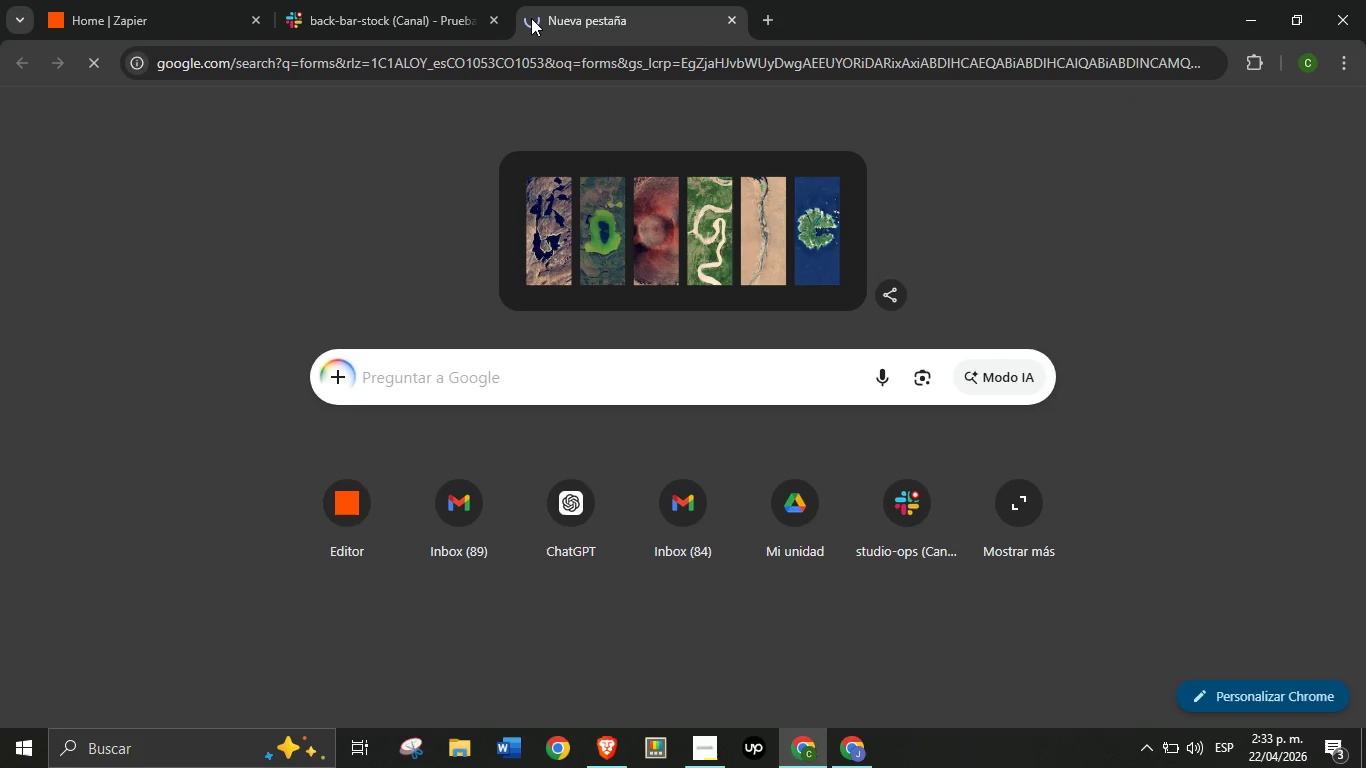 
key(Enter)
 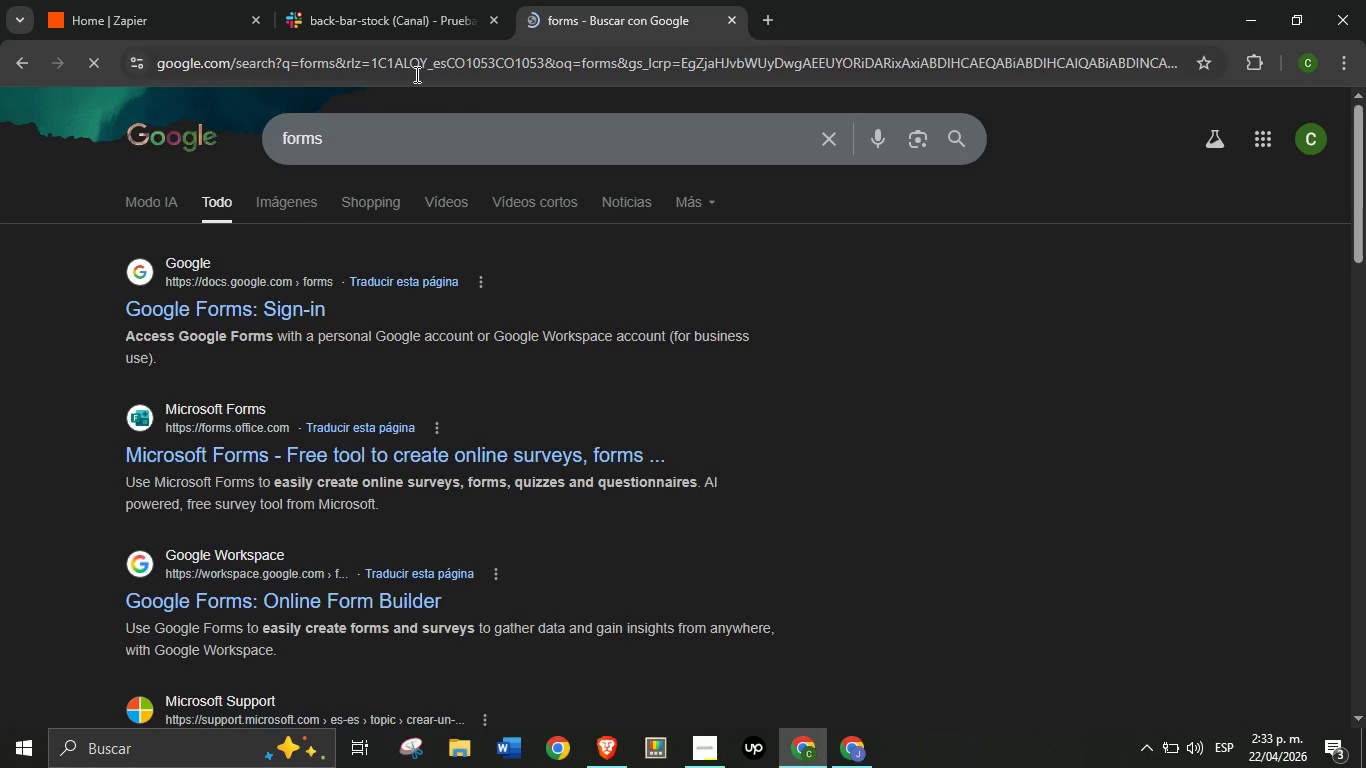 
wait(5.42)
 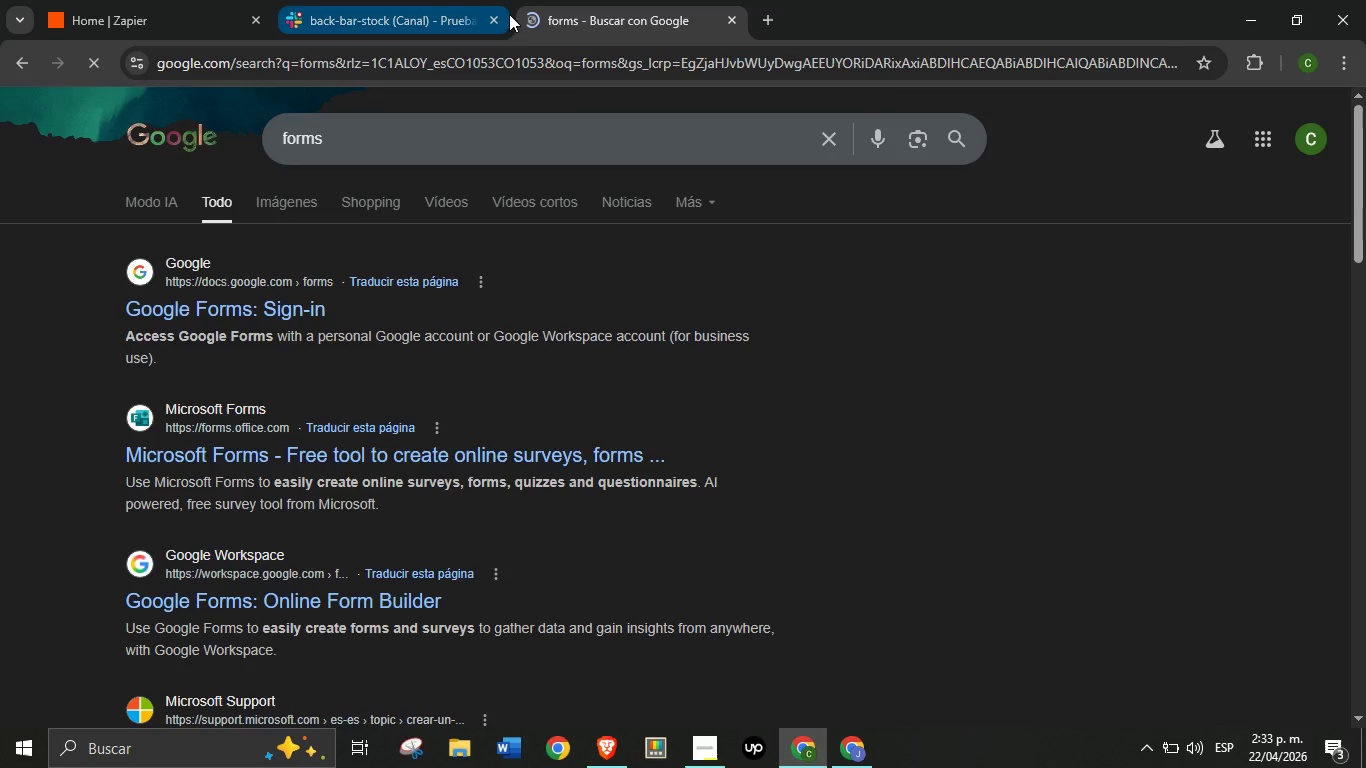 
type(drive)
 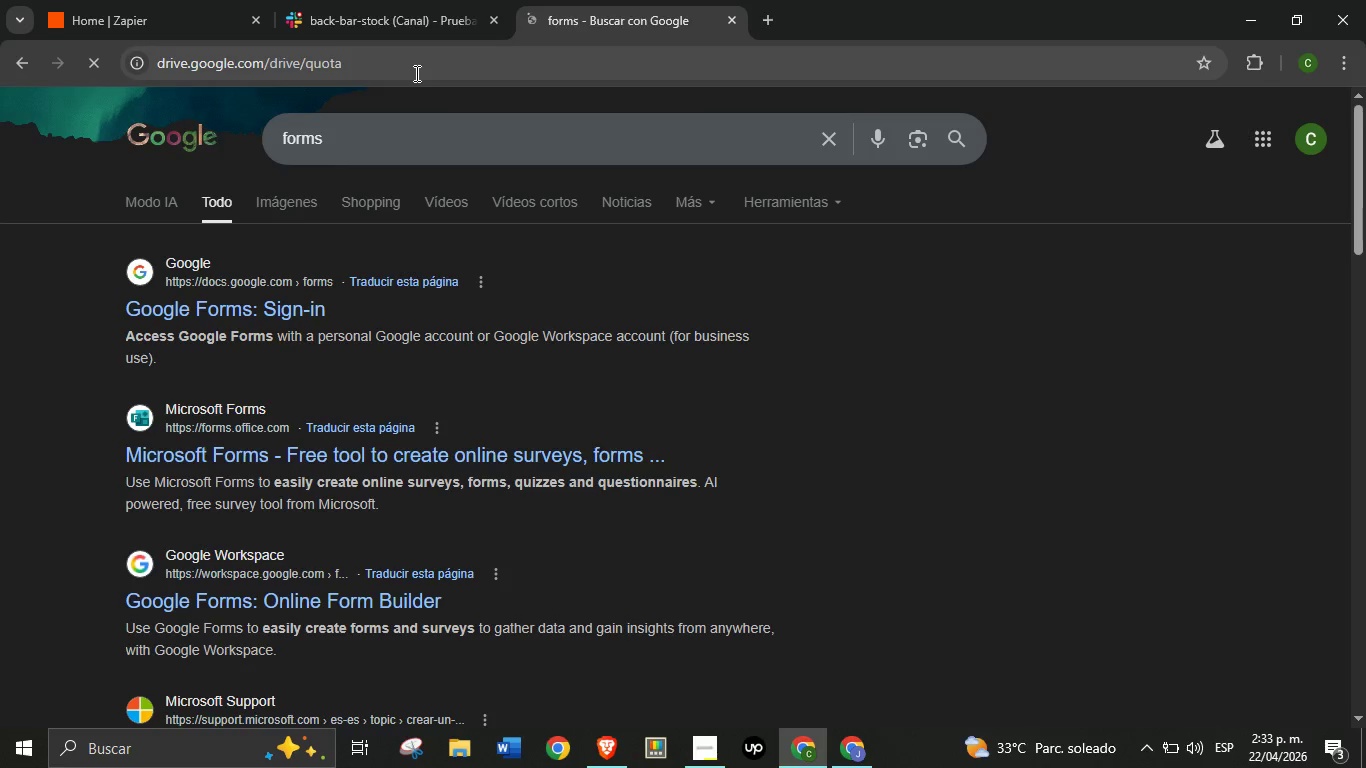 
key(Enter)
 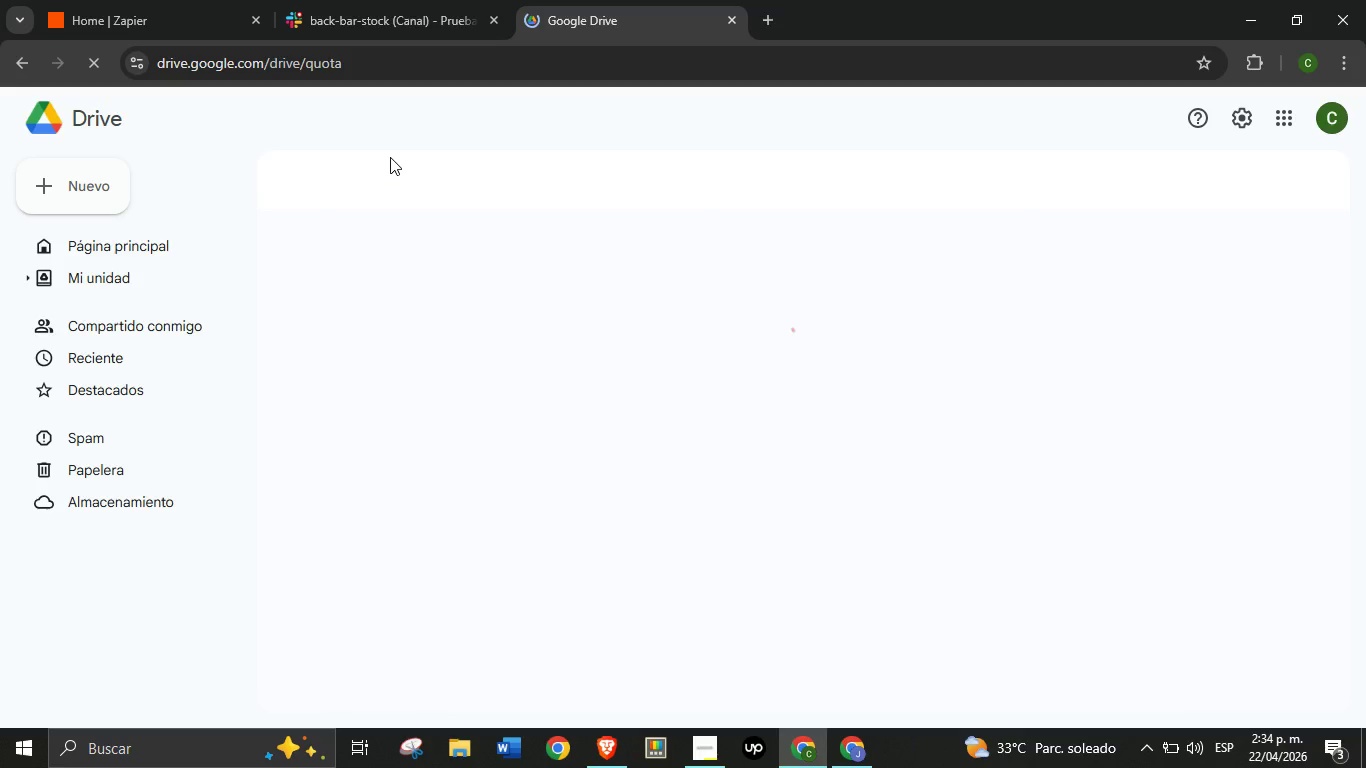 
wait(6.22)
 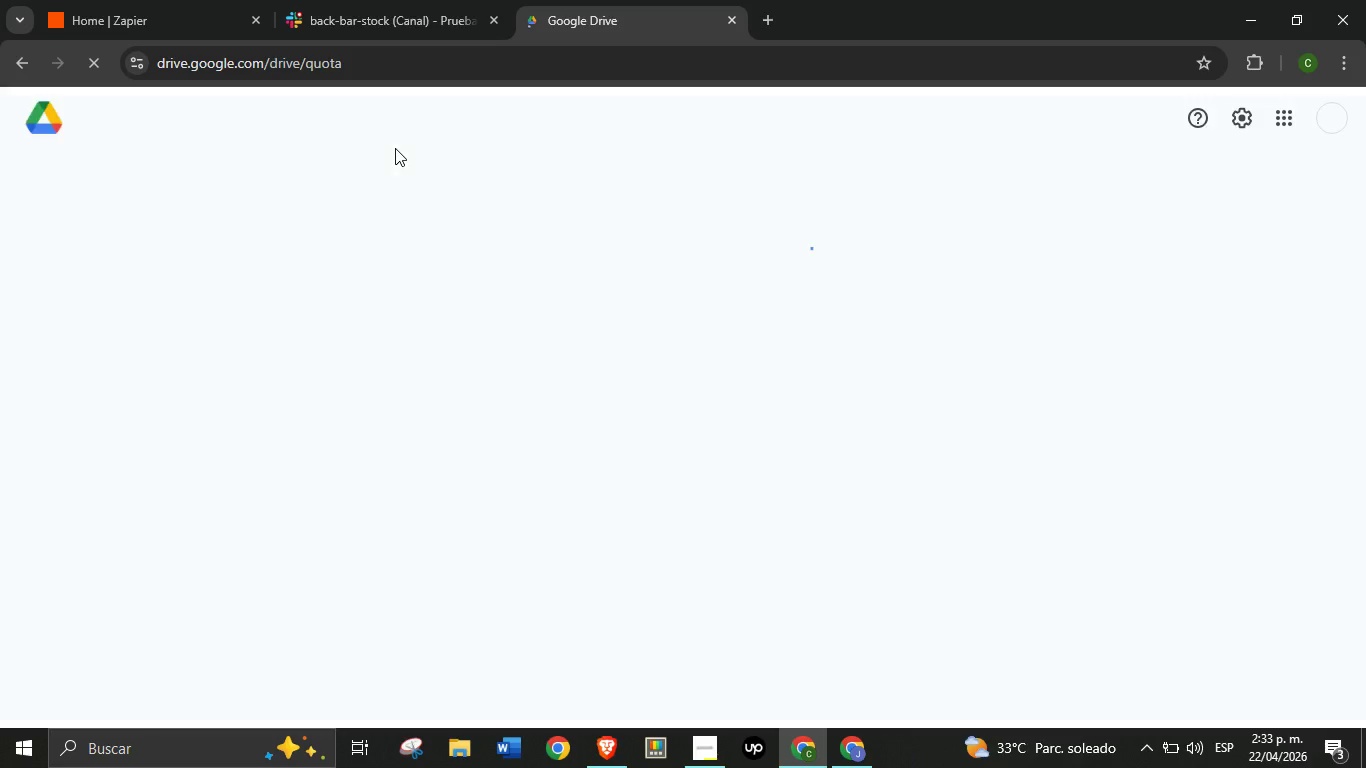 
left_click([105, 282])
 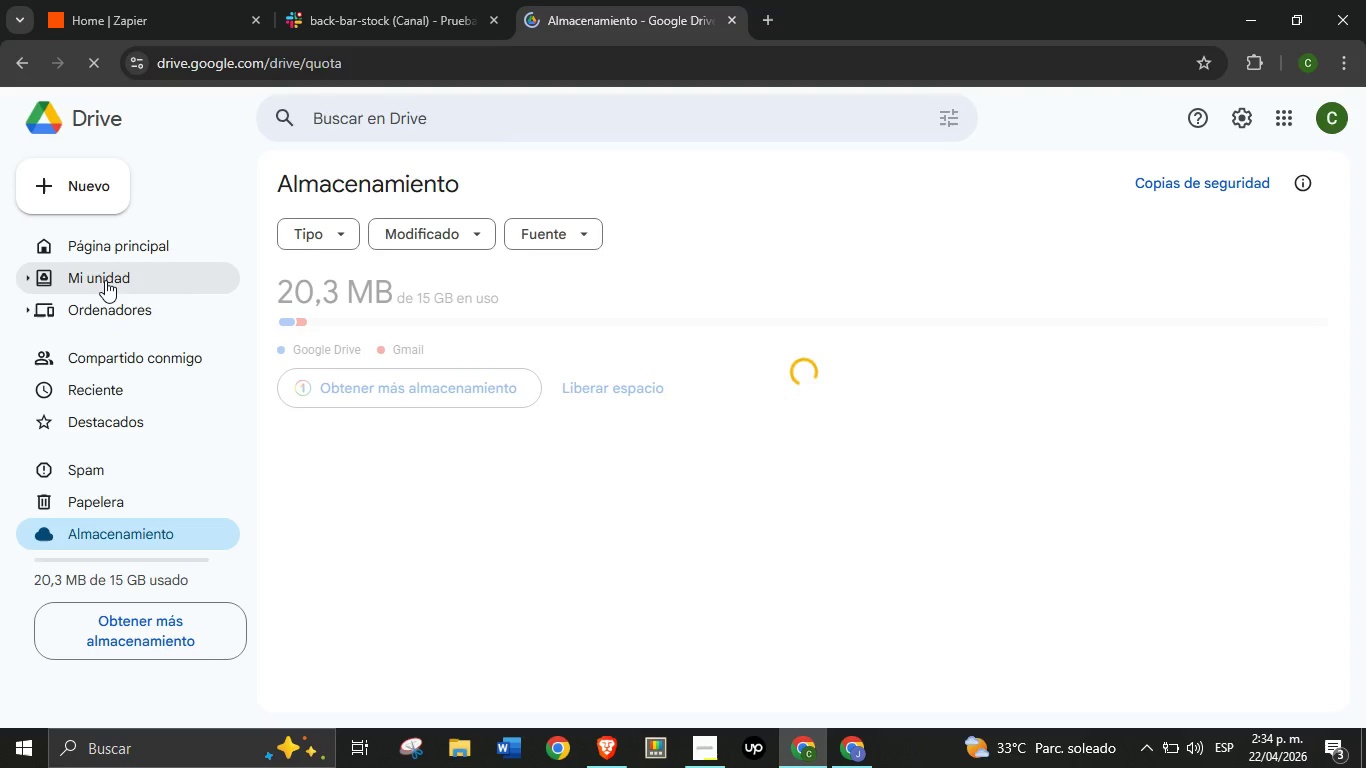 
wait(10.77)
 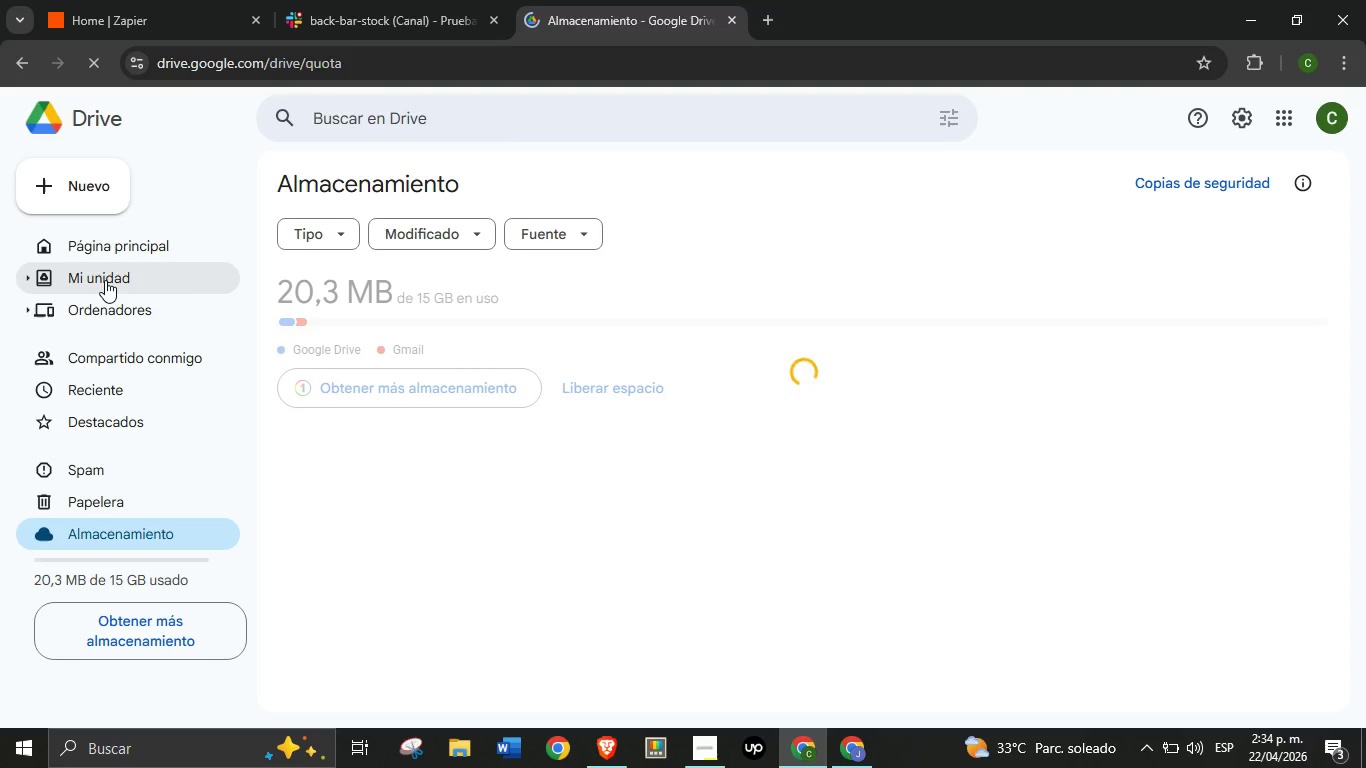 
scroll: coordinate [575, 509], scroll_direction: down, amount: 6.0
 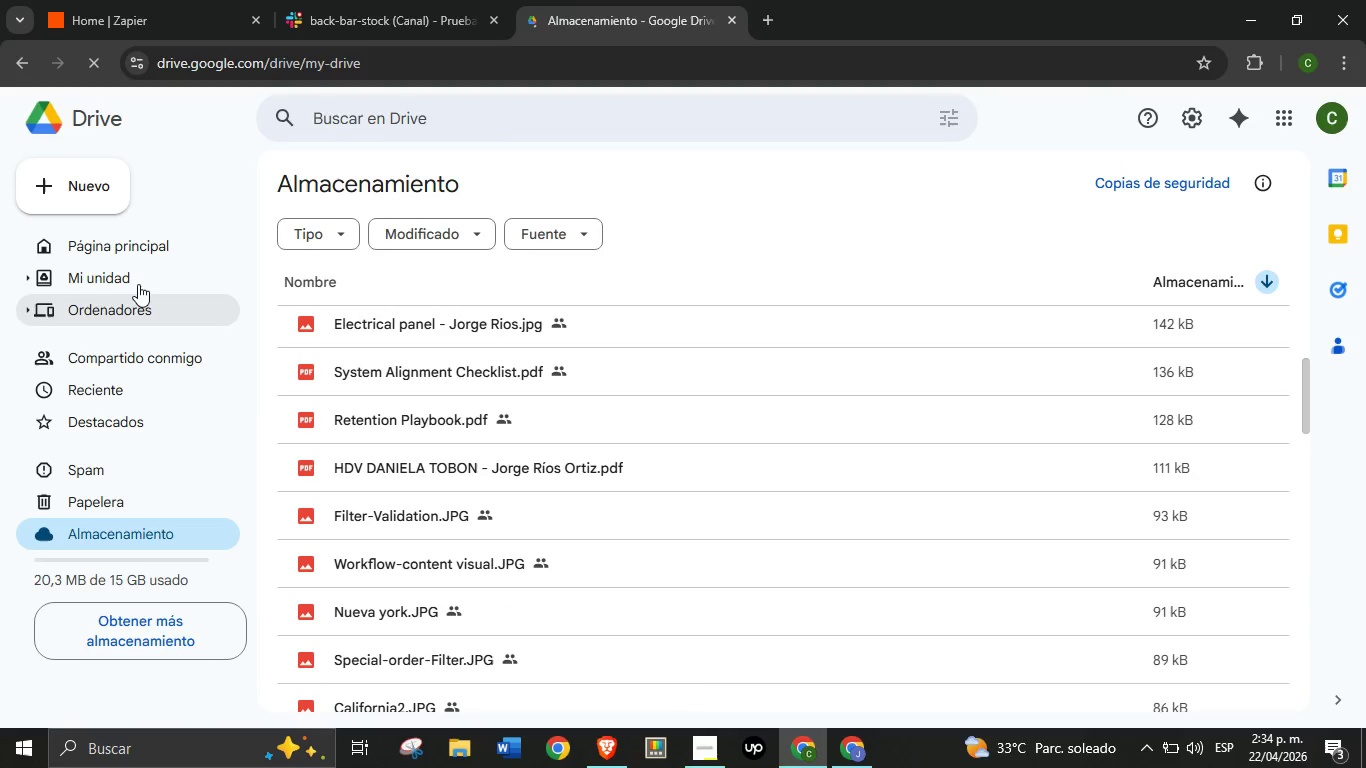 
left_click([138, 284])
 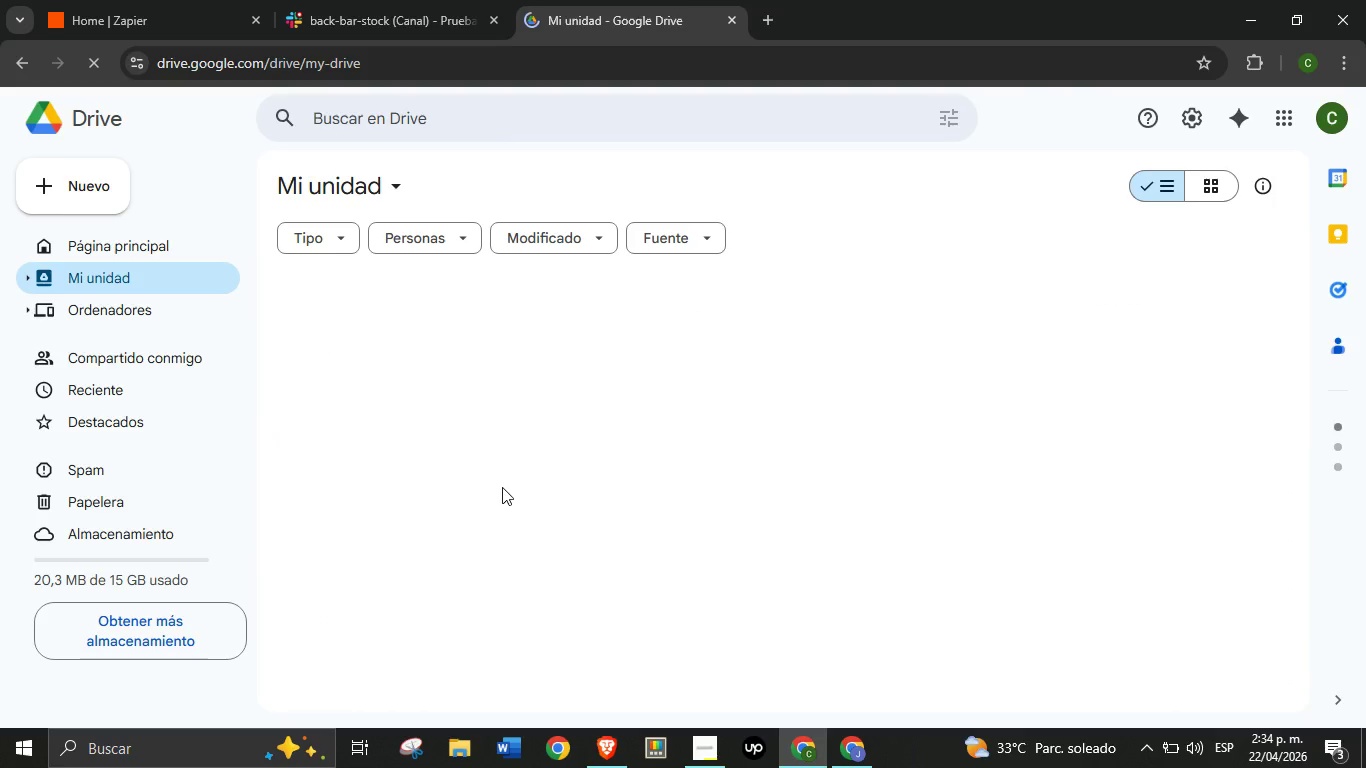 
mouse_move([492, 460])
 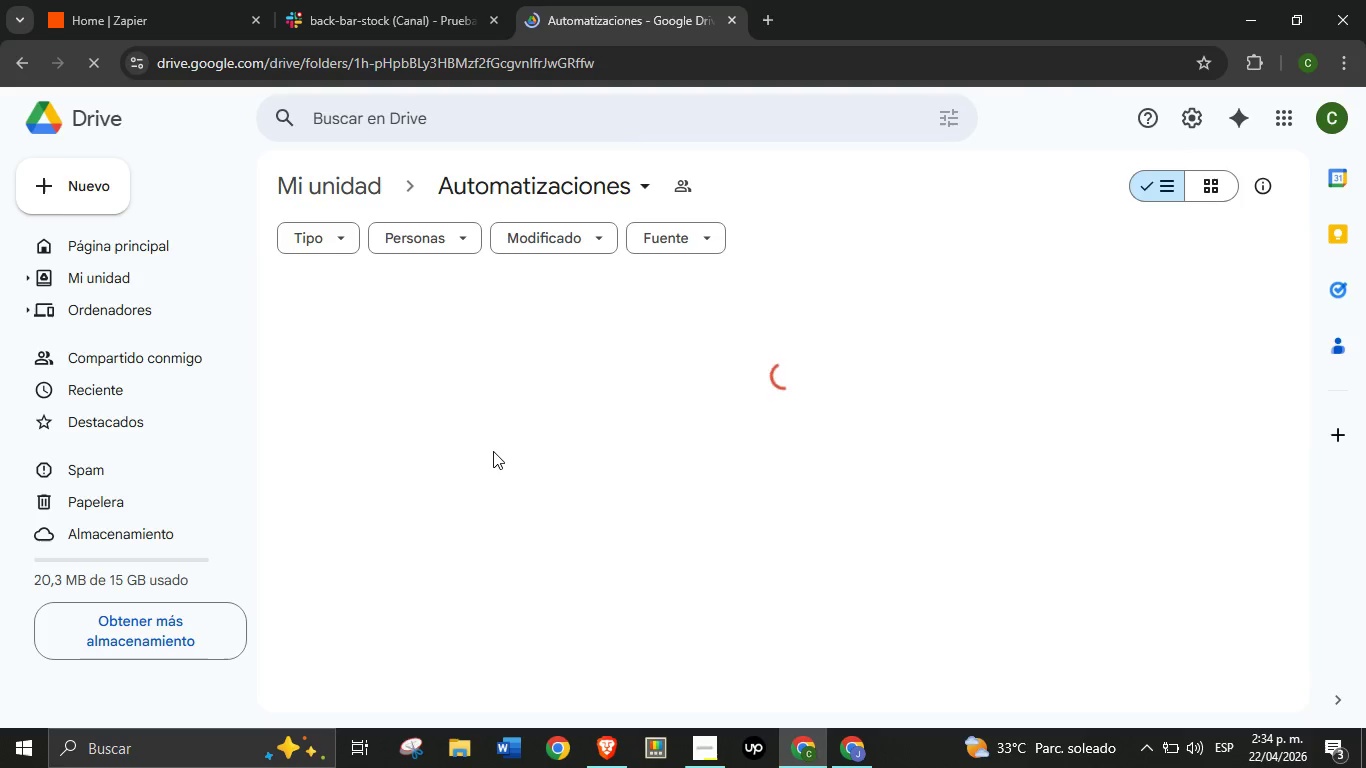 
wait(6.16)
 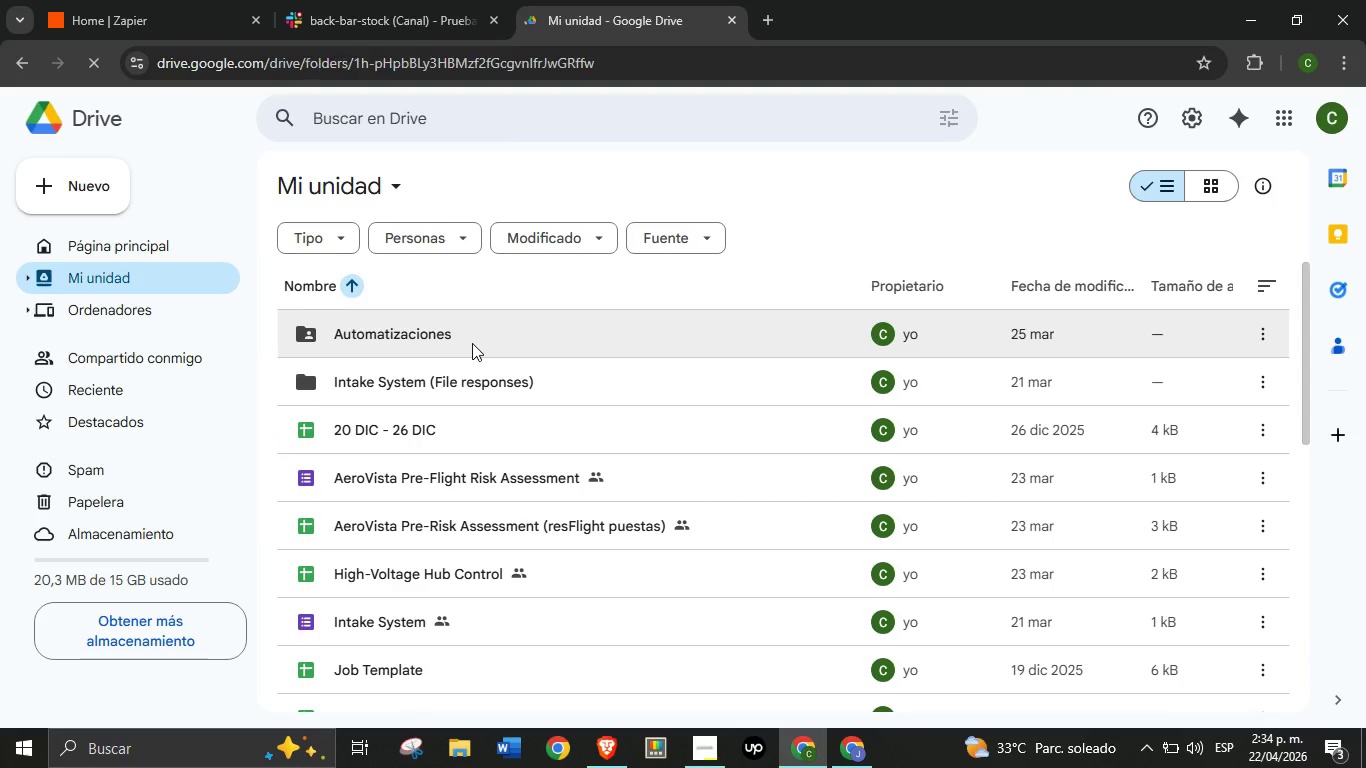 
mouse_move([486, 435])
 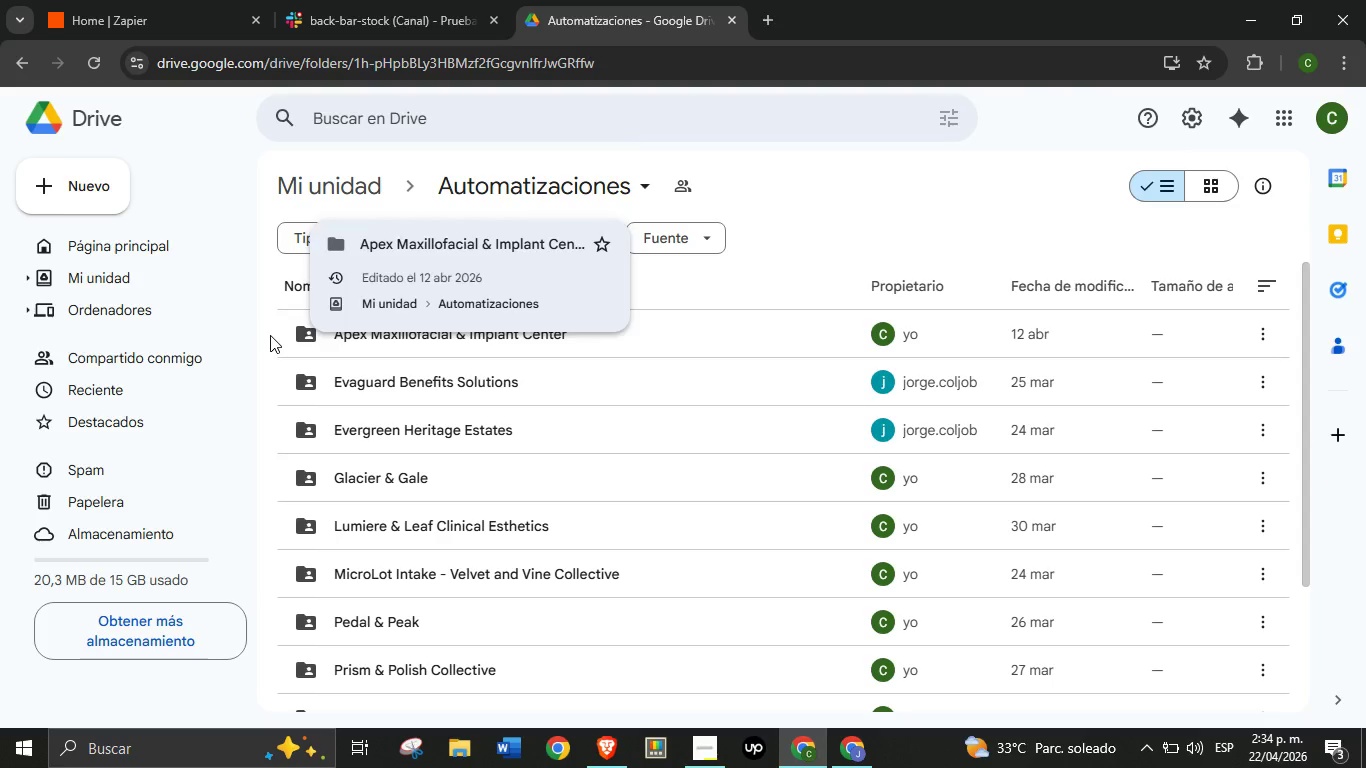 
right_click([270, 335])
 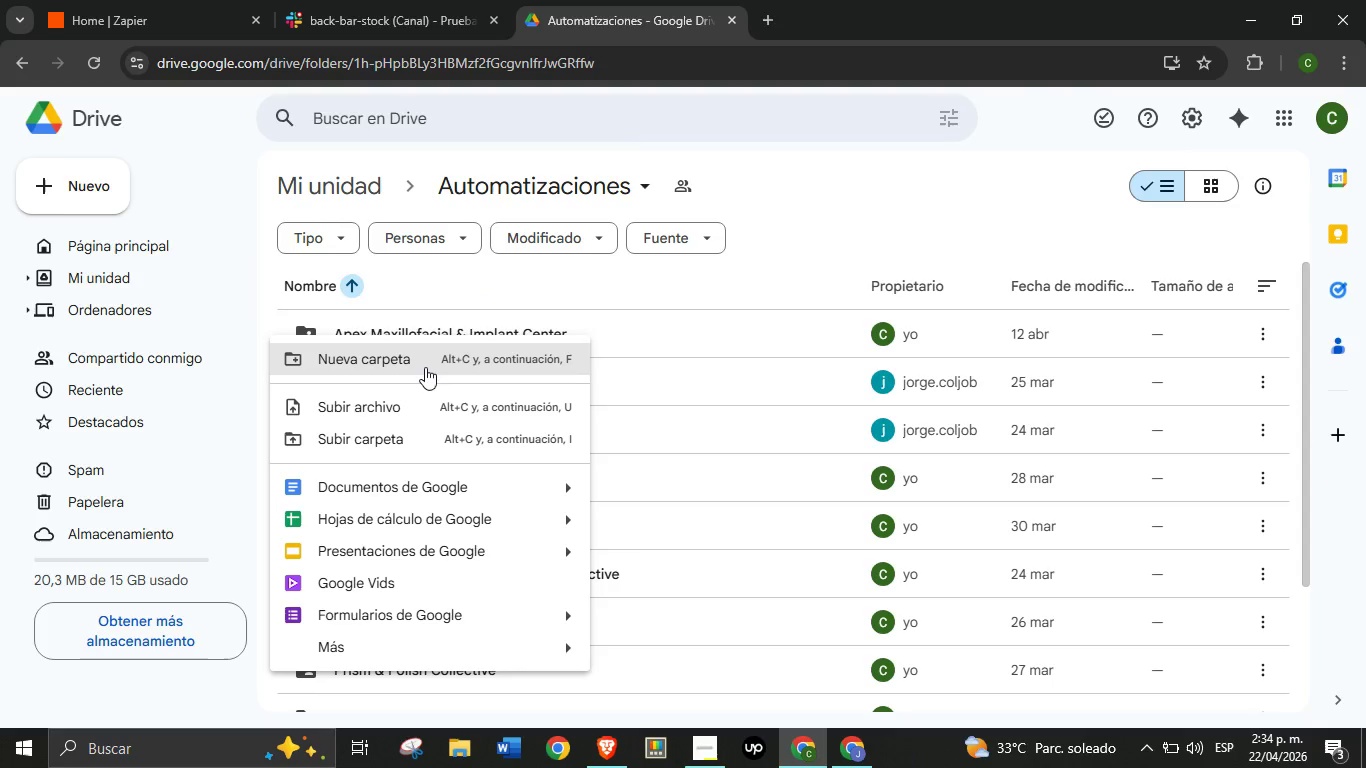 
left_click([425, 367])
 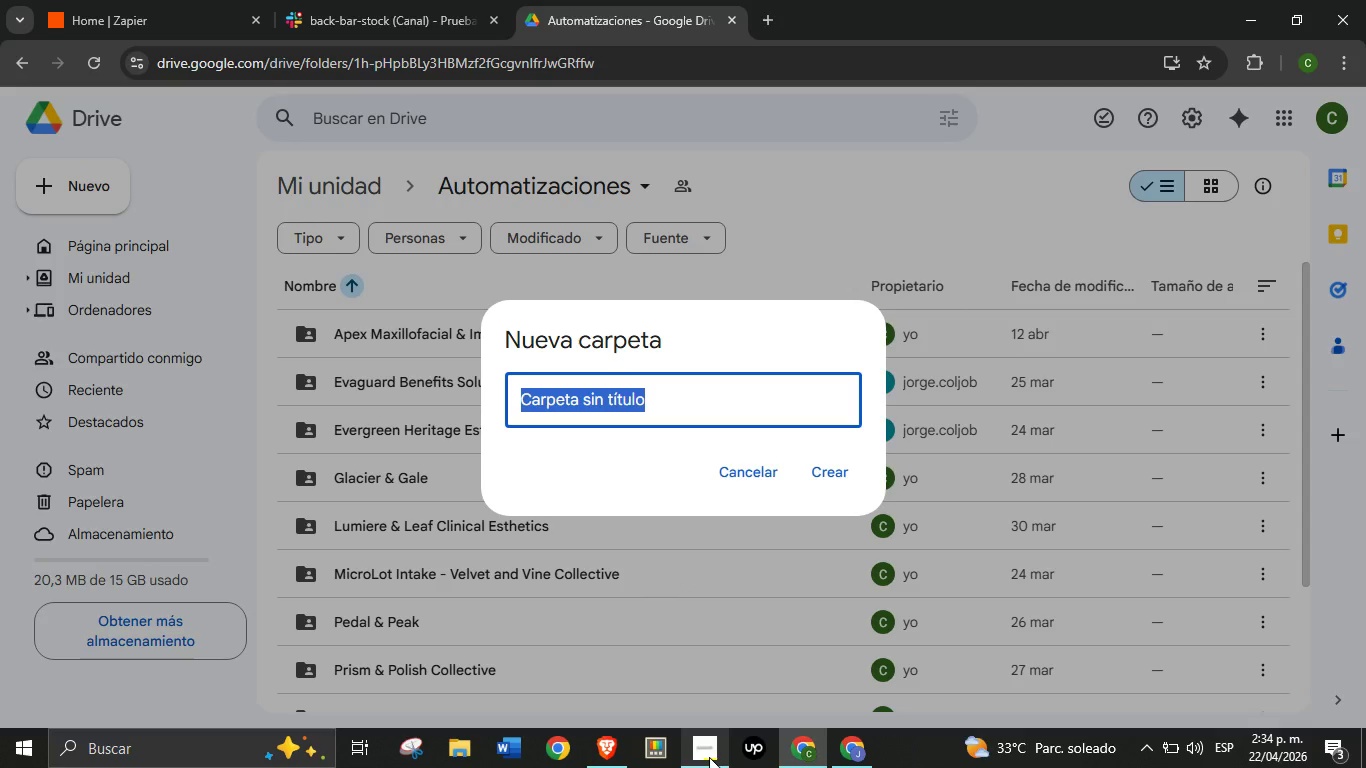 
left_click([709, 757])